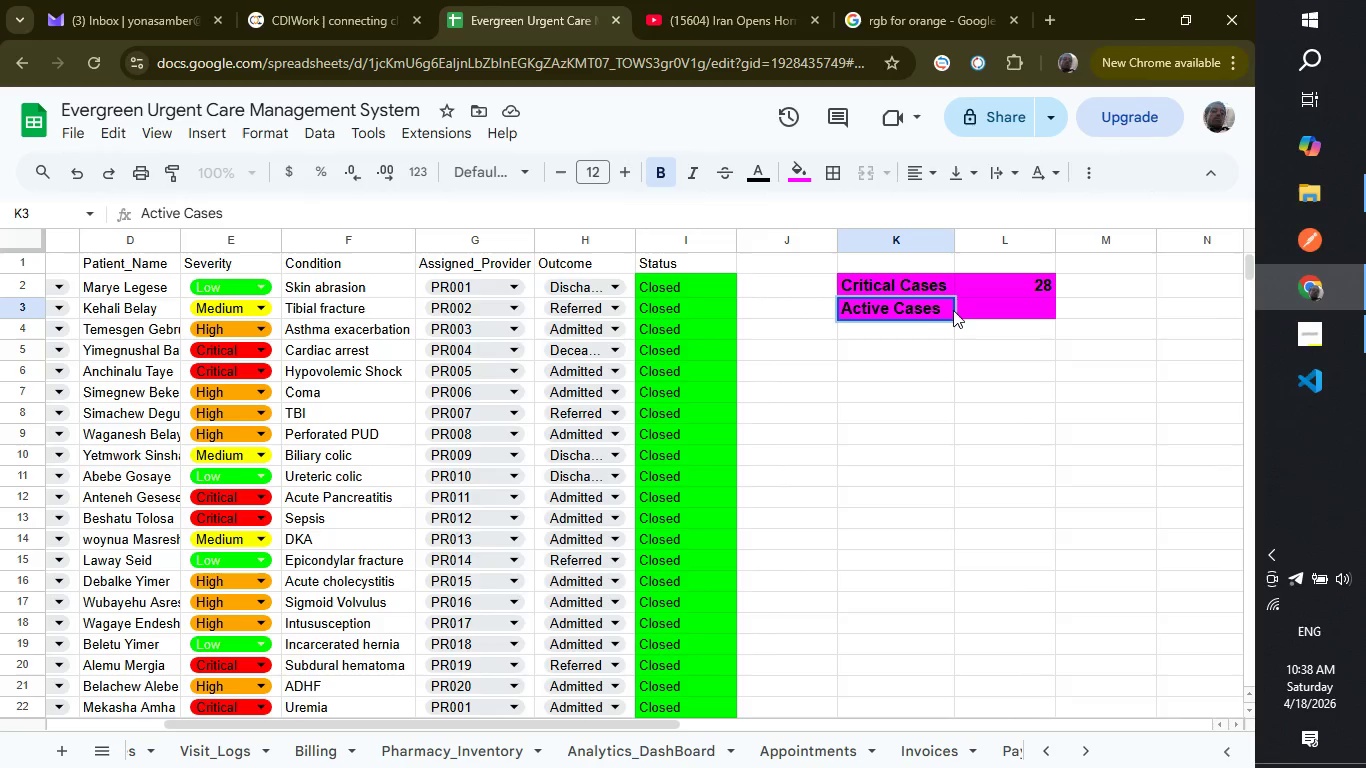 
left_click([1001, 309])
 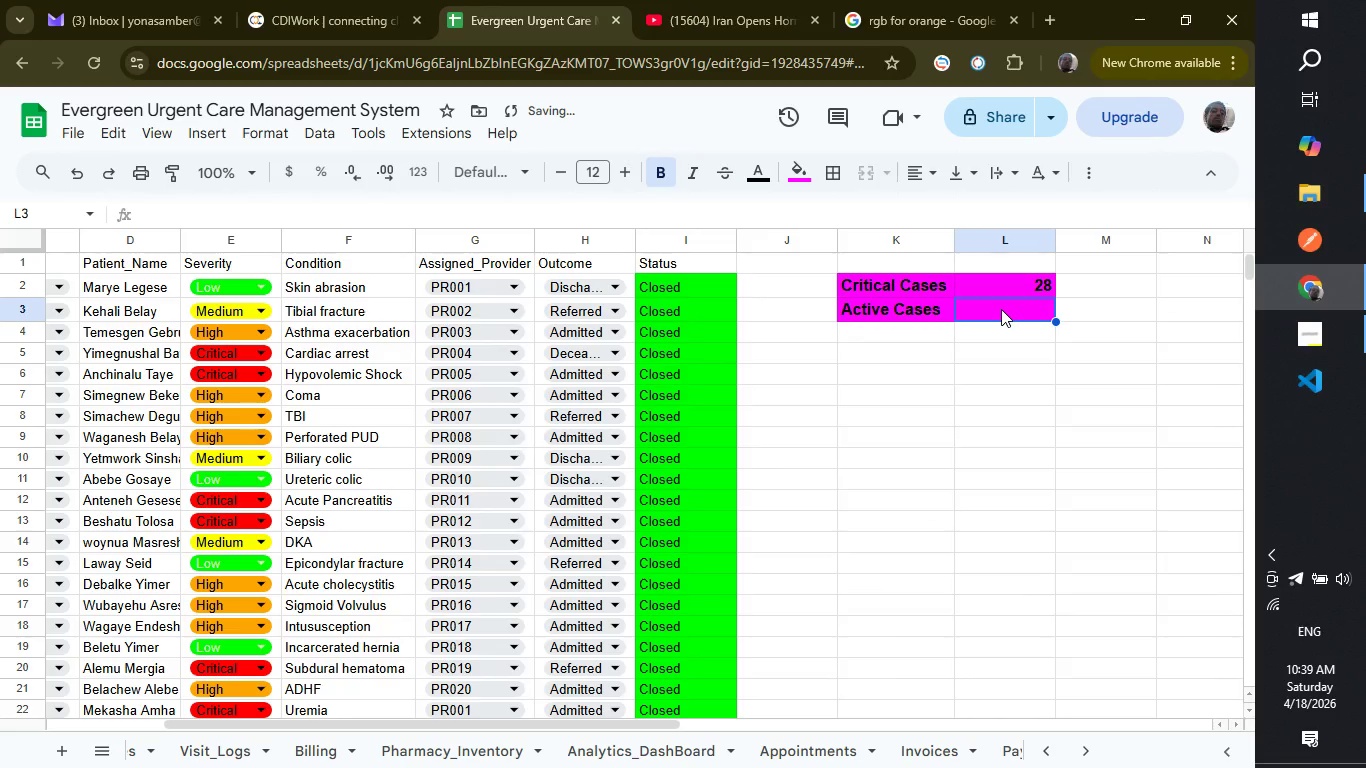 
key(Control+ControlLeft)
 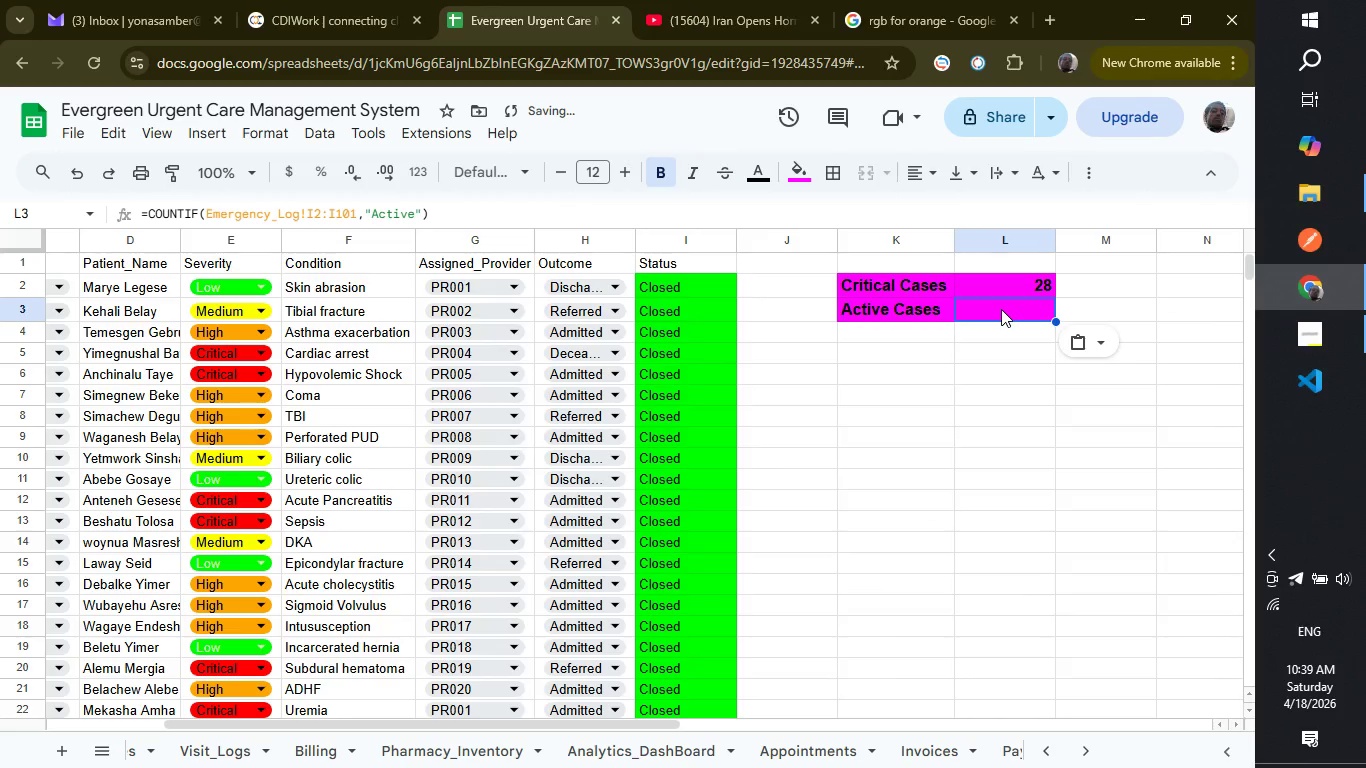 
key(Control+V)
 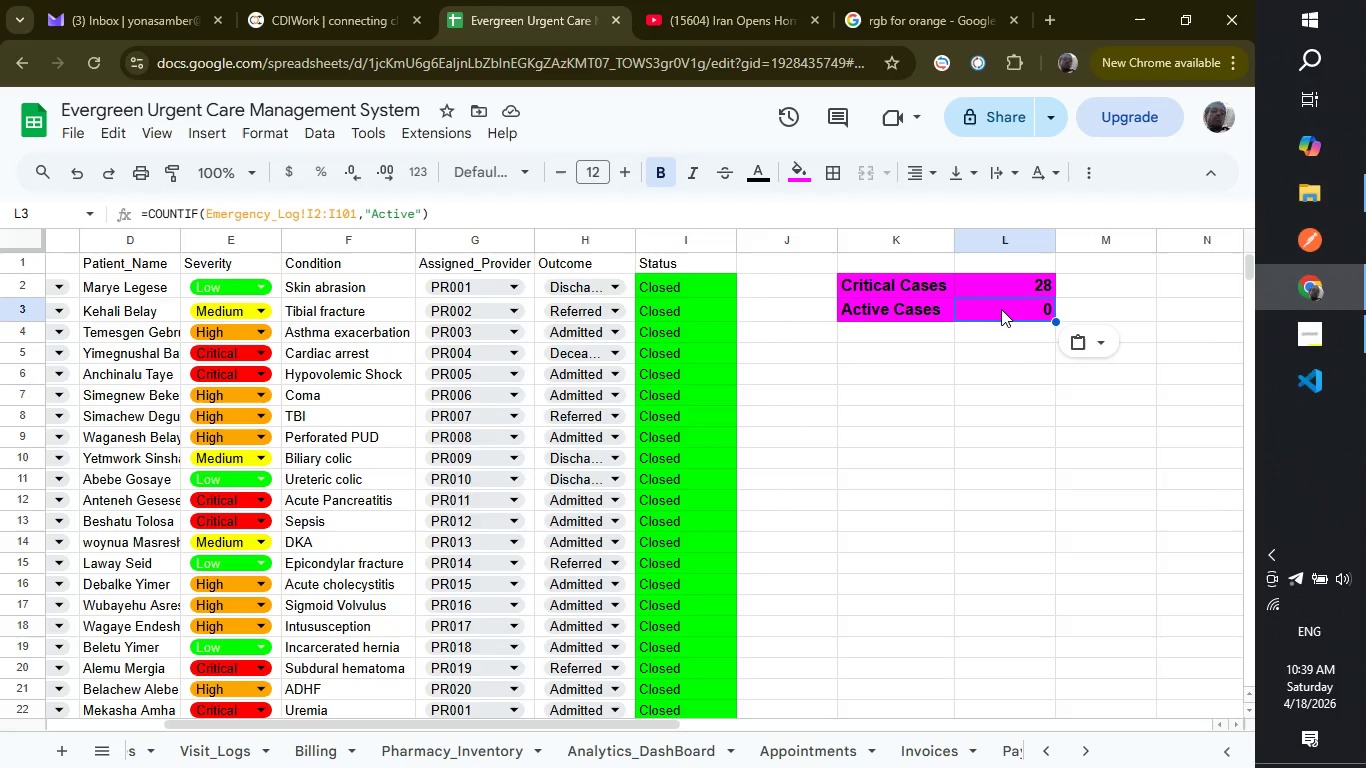 
wait(19.62)
 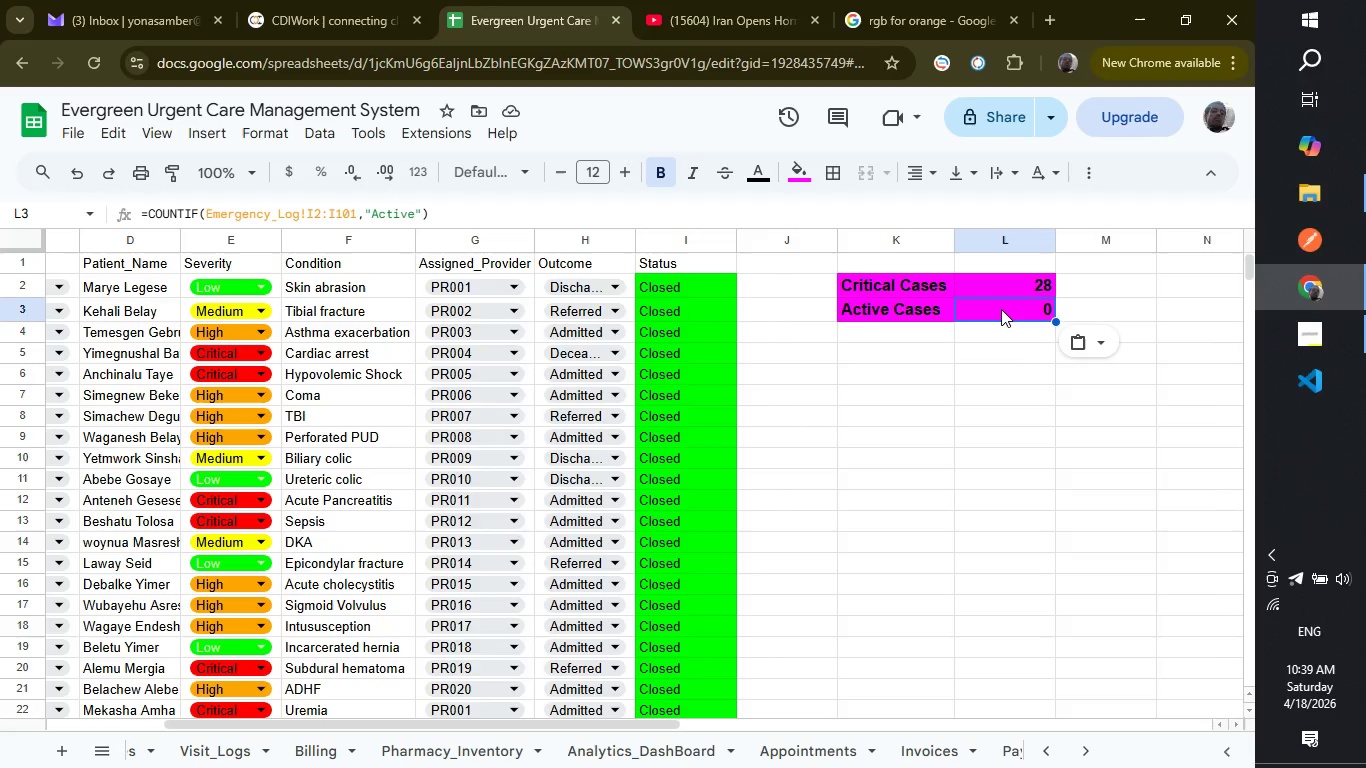 
left_click([871, 330])
 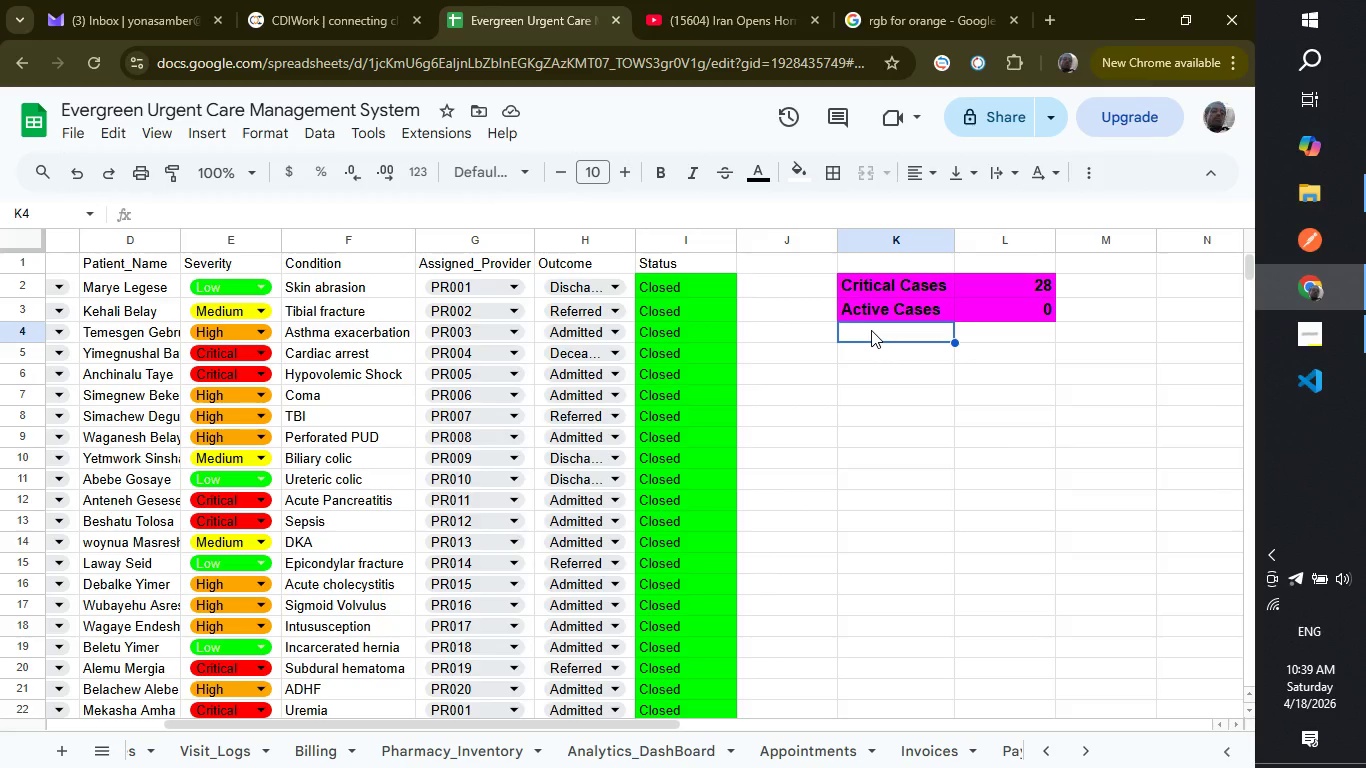 
wait(8.86)
 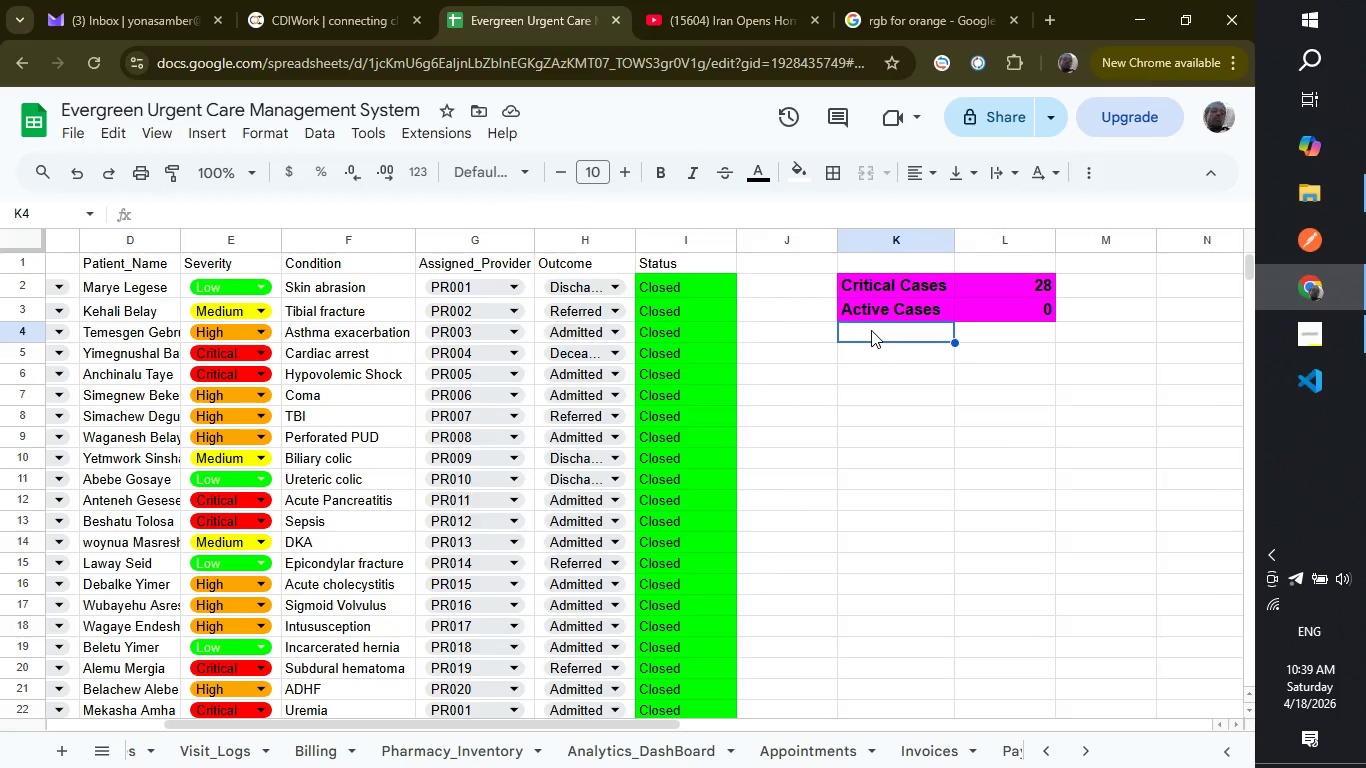 
type(Admitted Cases)
 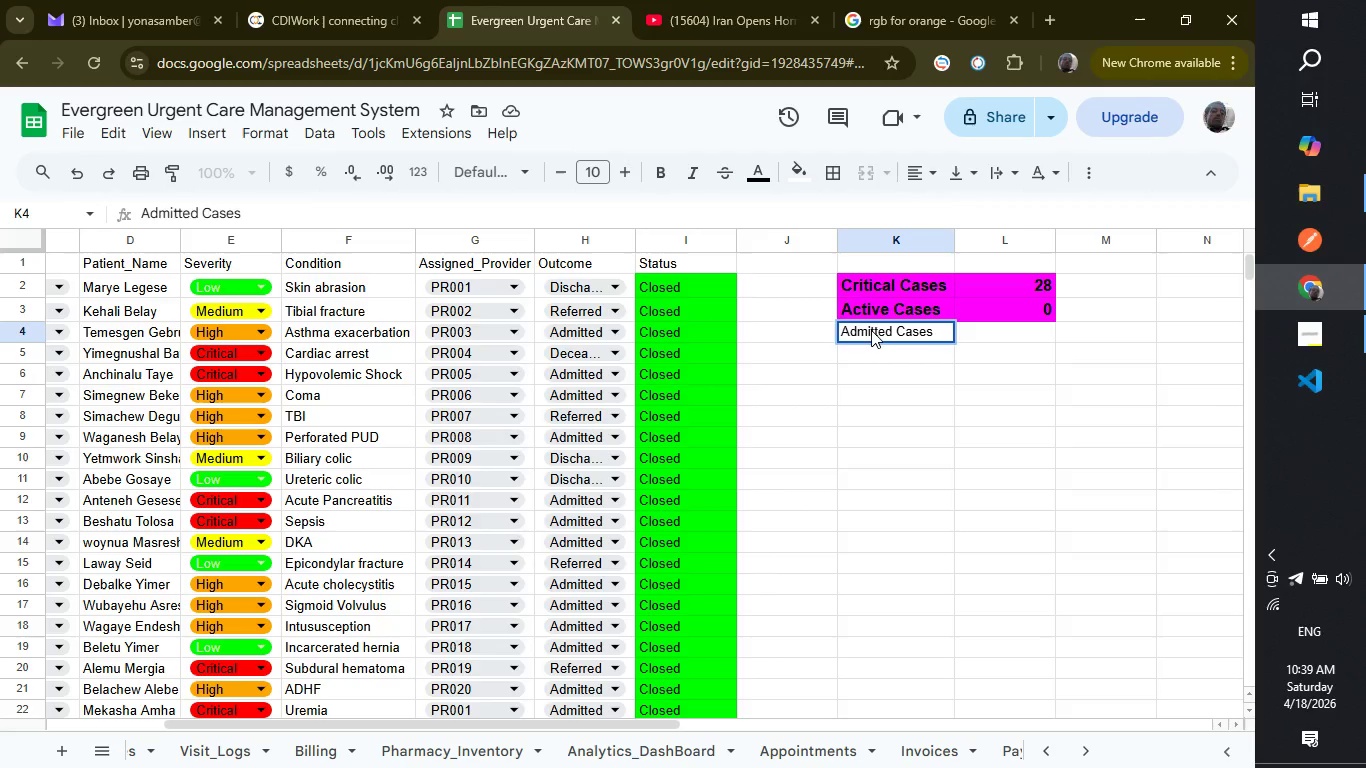 
key(Enter)
 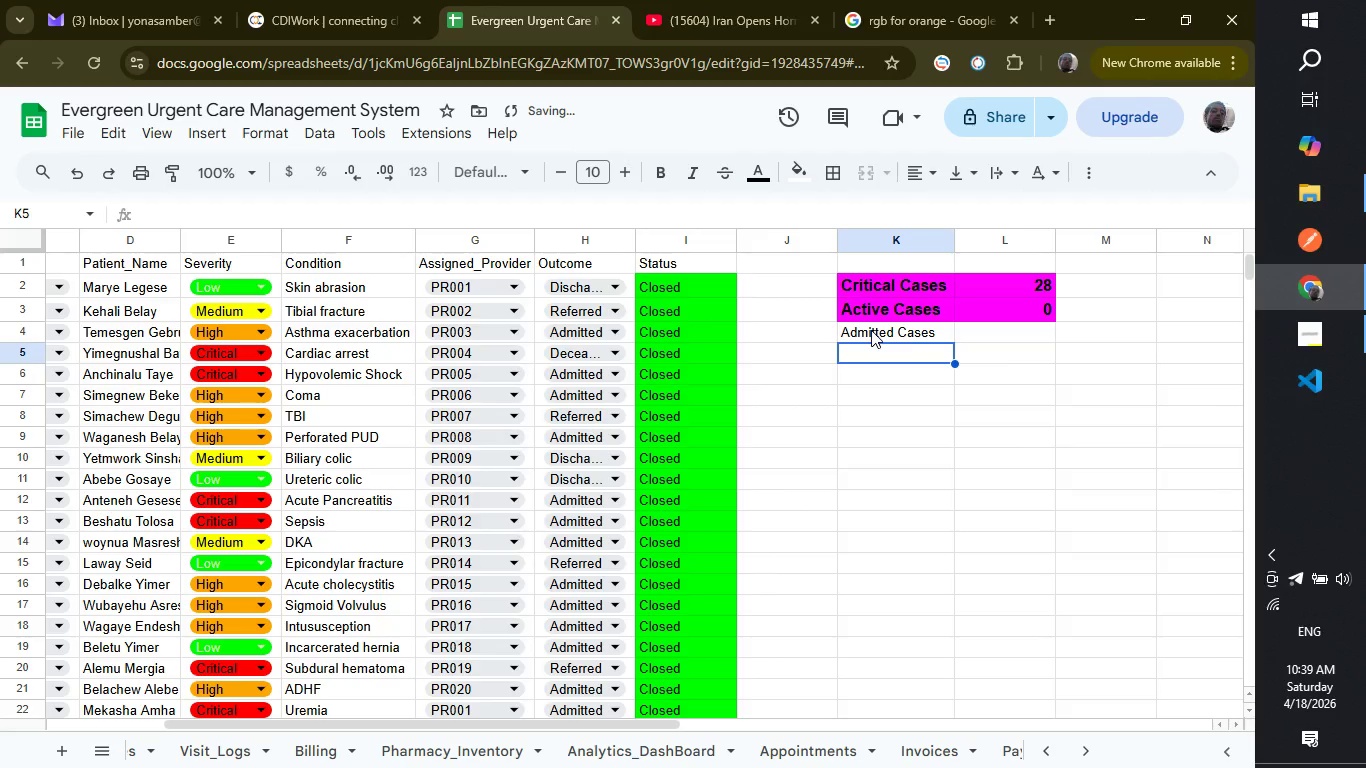 
type(DischargedCases)
 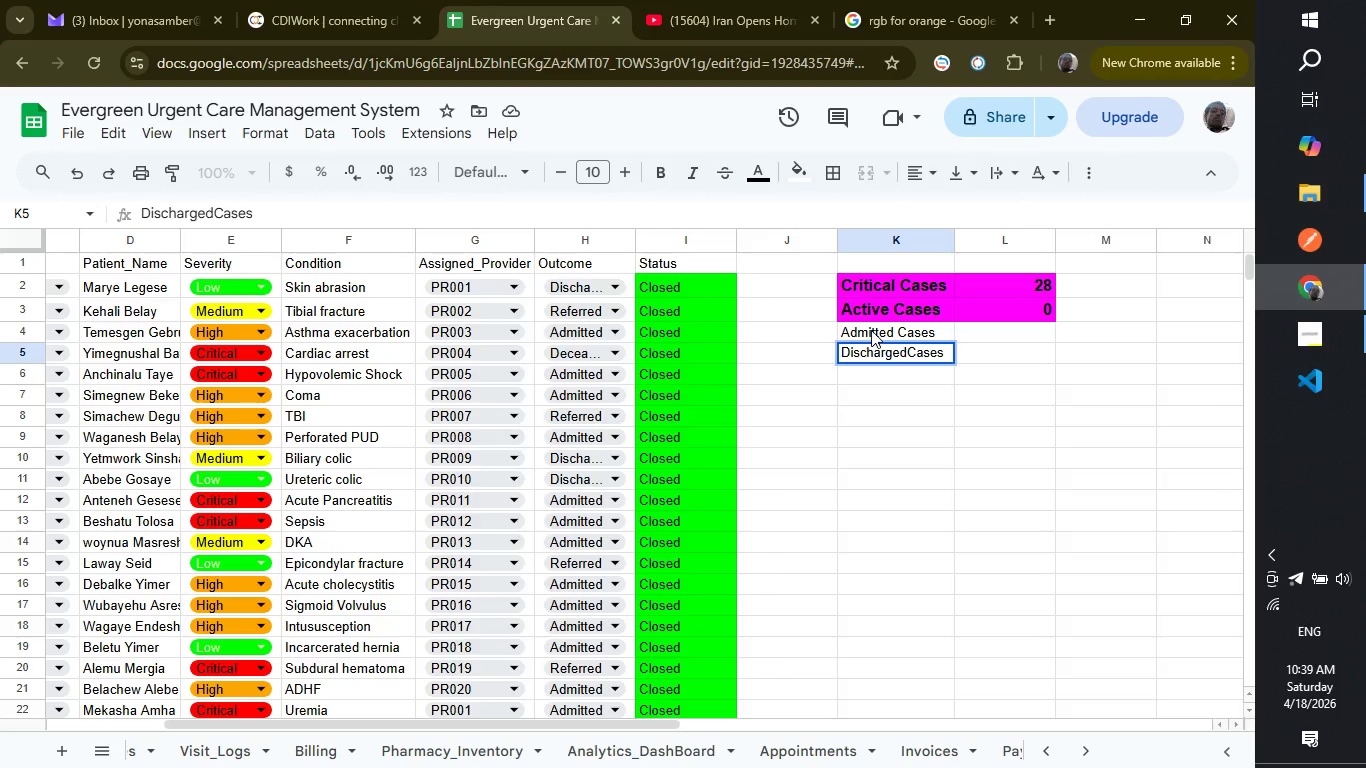 
left_click([906, 356])
 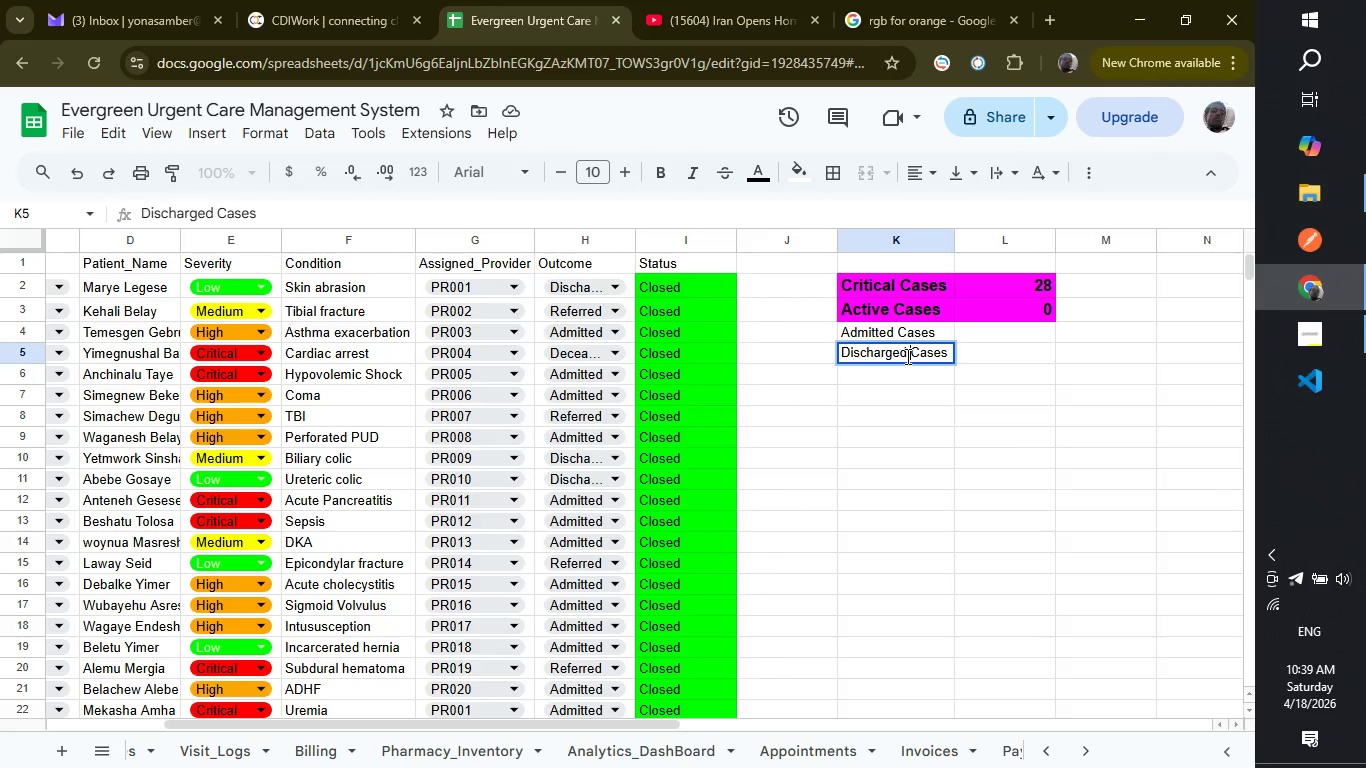 
key(Space)
 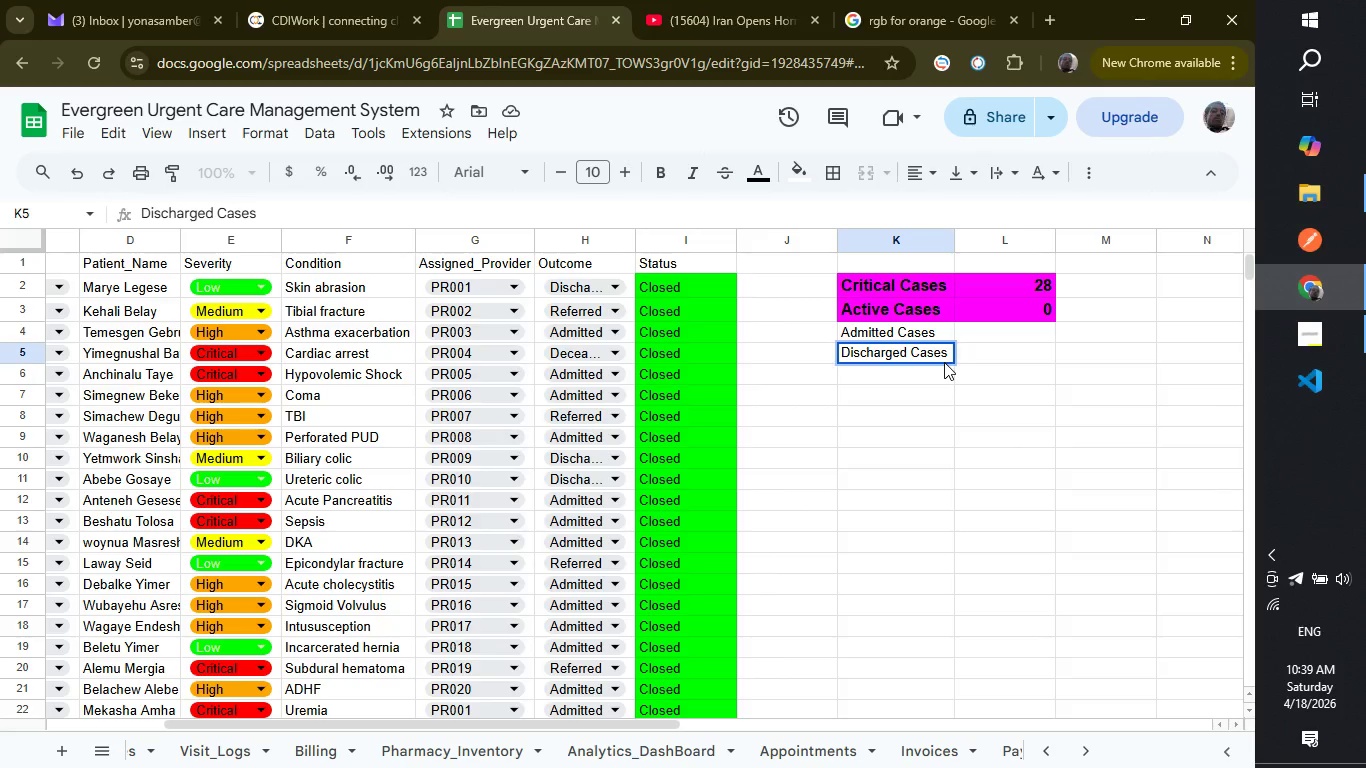 
key(Enter)
 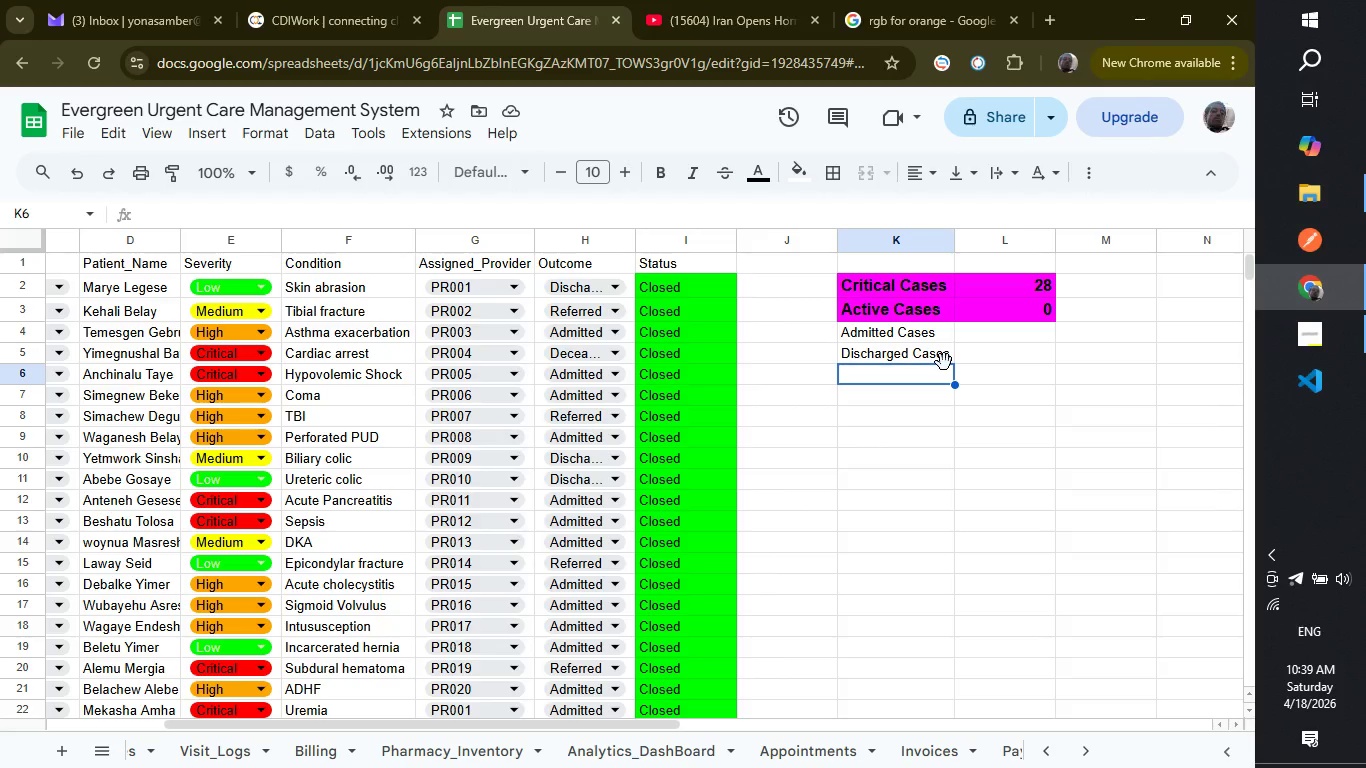 
wait(11.45)
 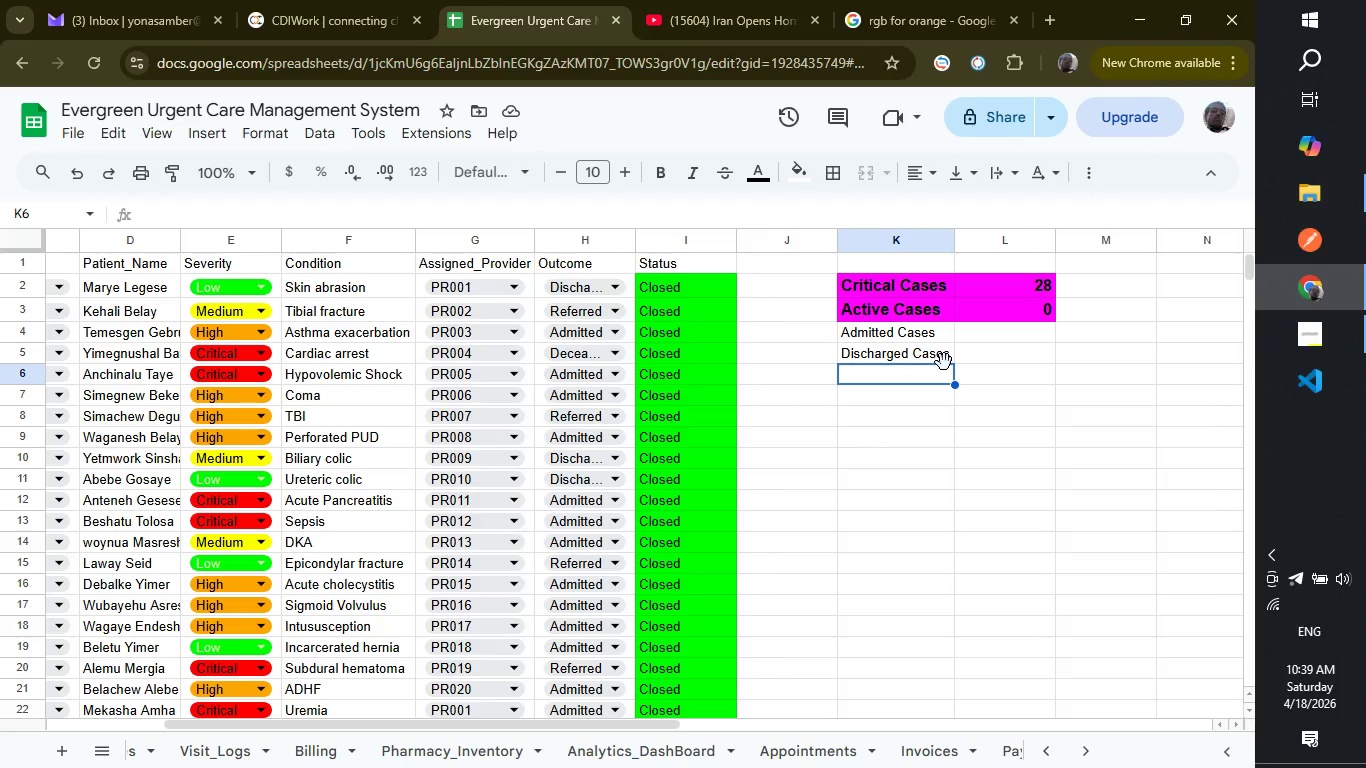 
type(Referred Cases)
 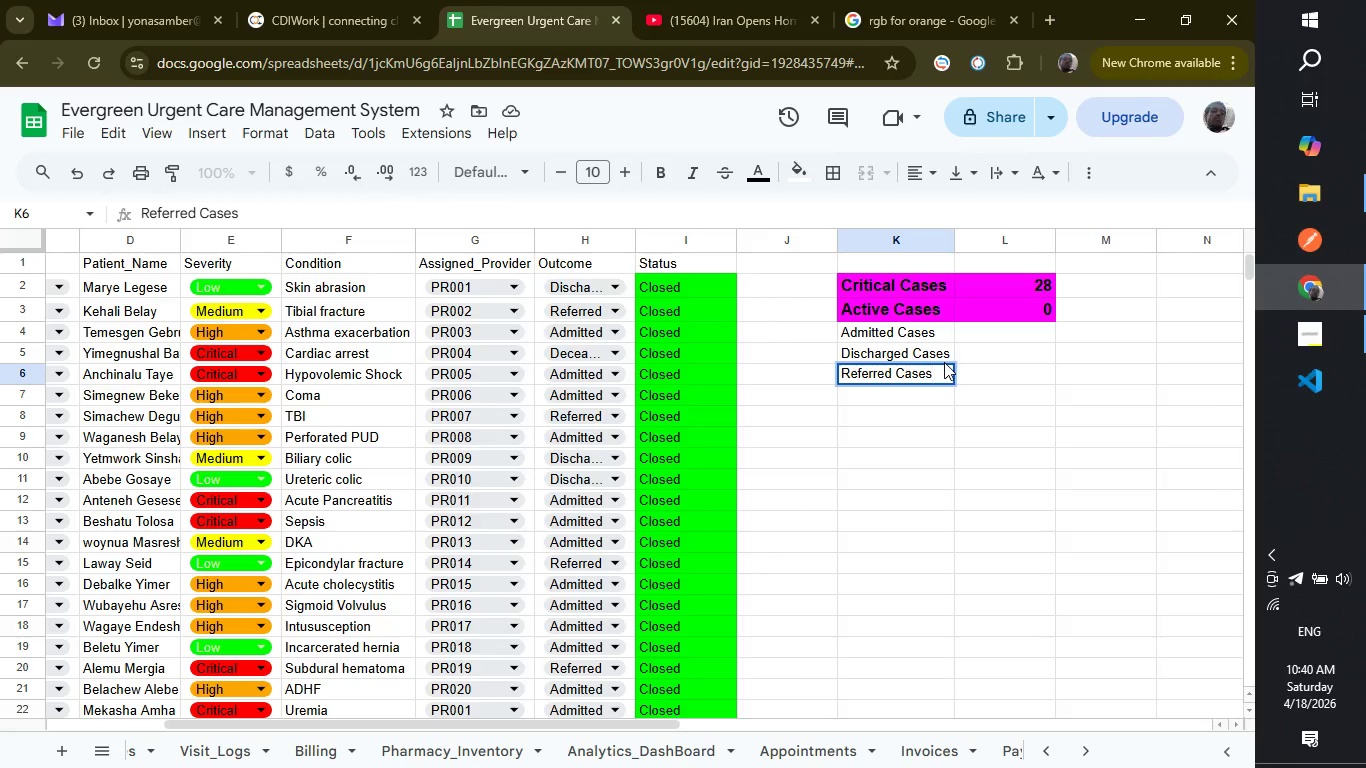 
key(Enter)
 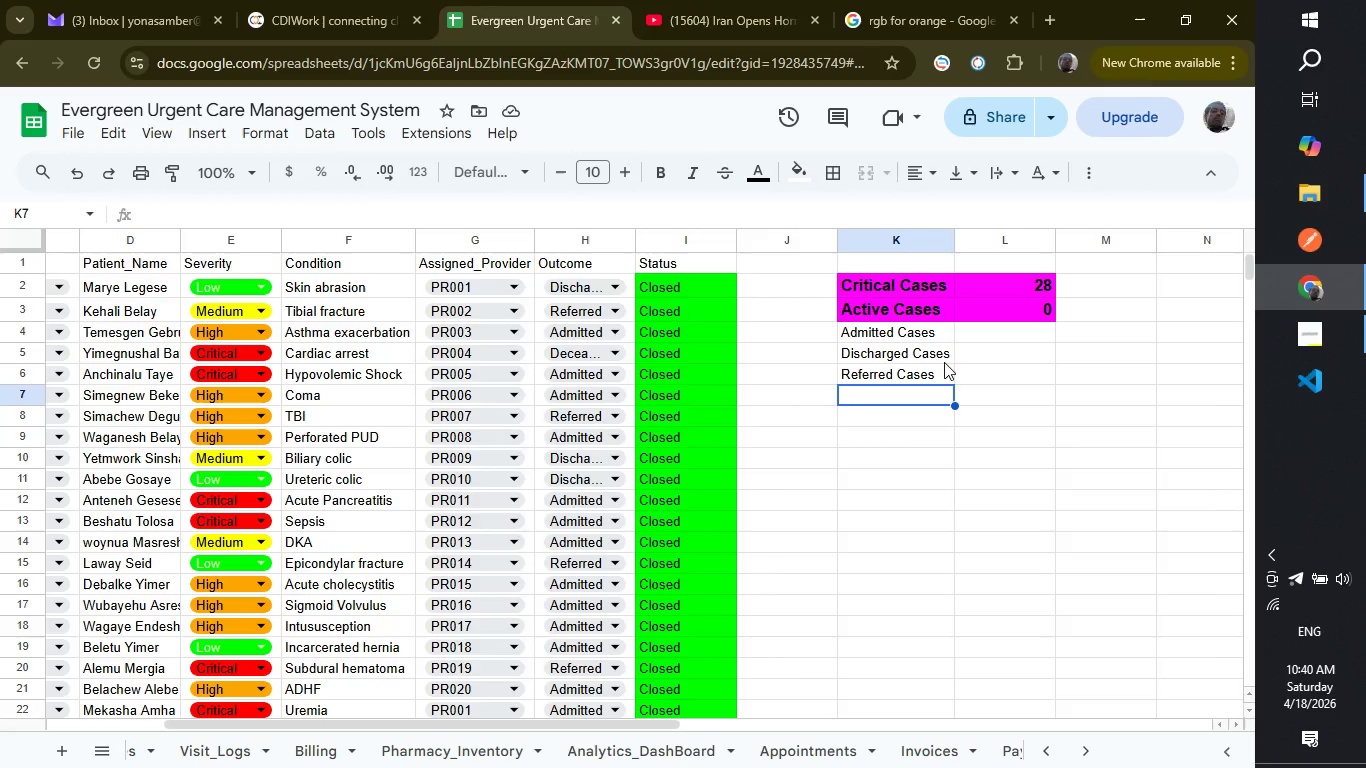 
wait(24.95)
 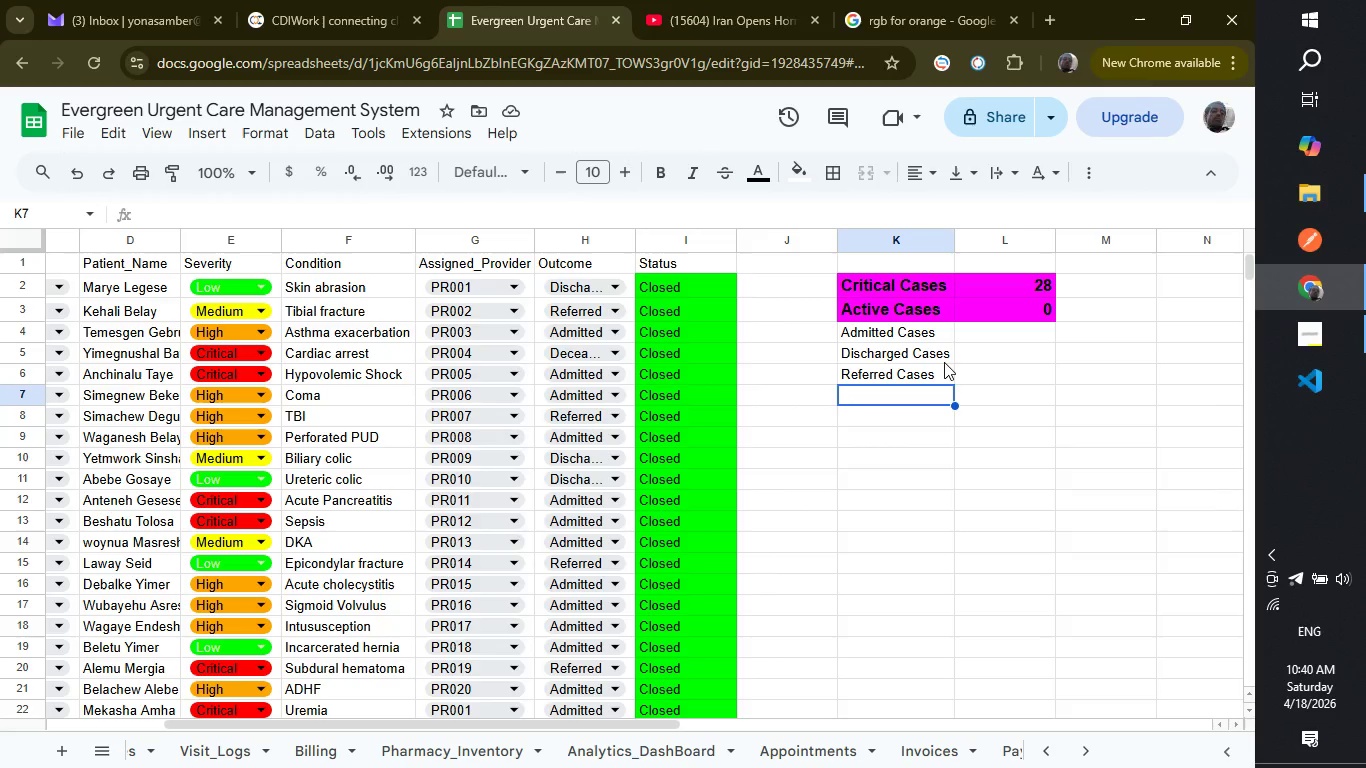 
type(Dec)
 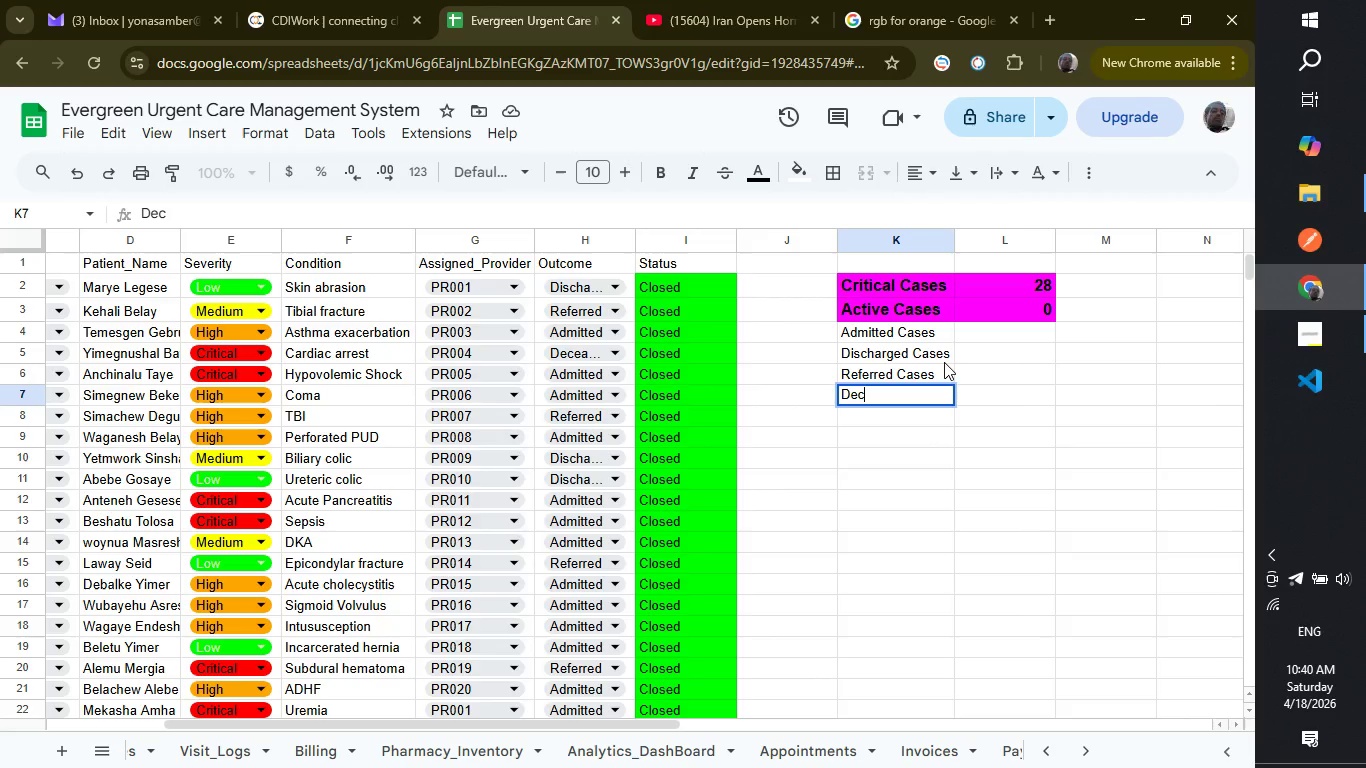 
wait(5.56)
 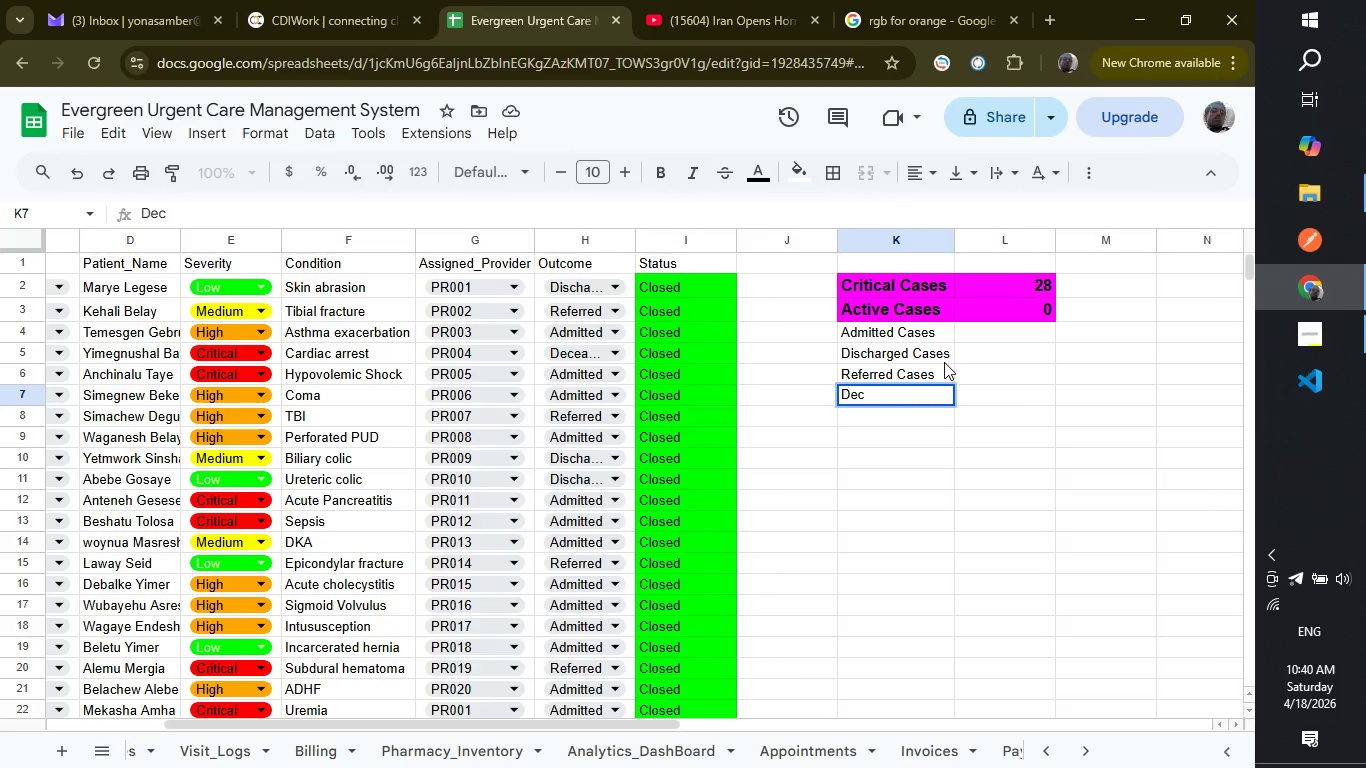 
type(eased Cases)
 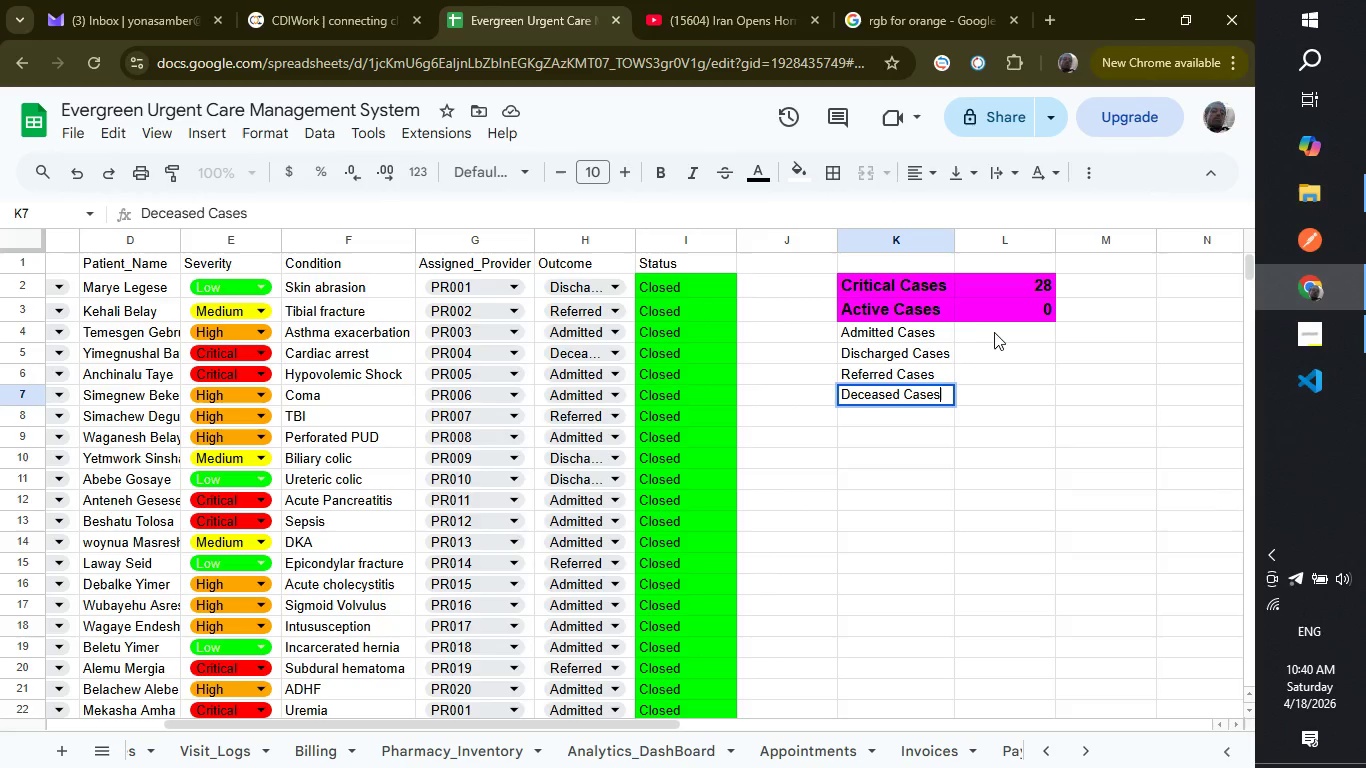 
left_click([994, 332])
 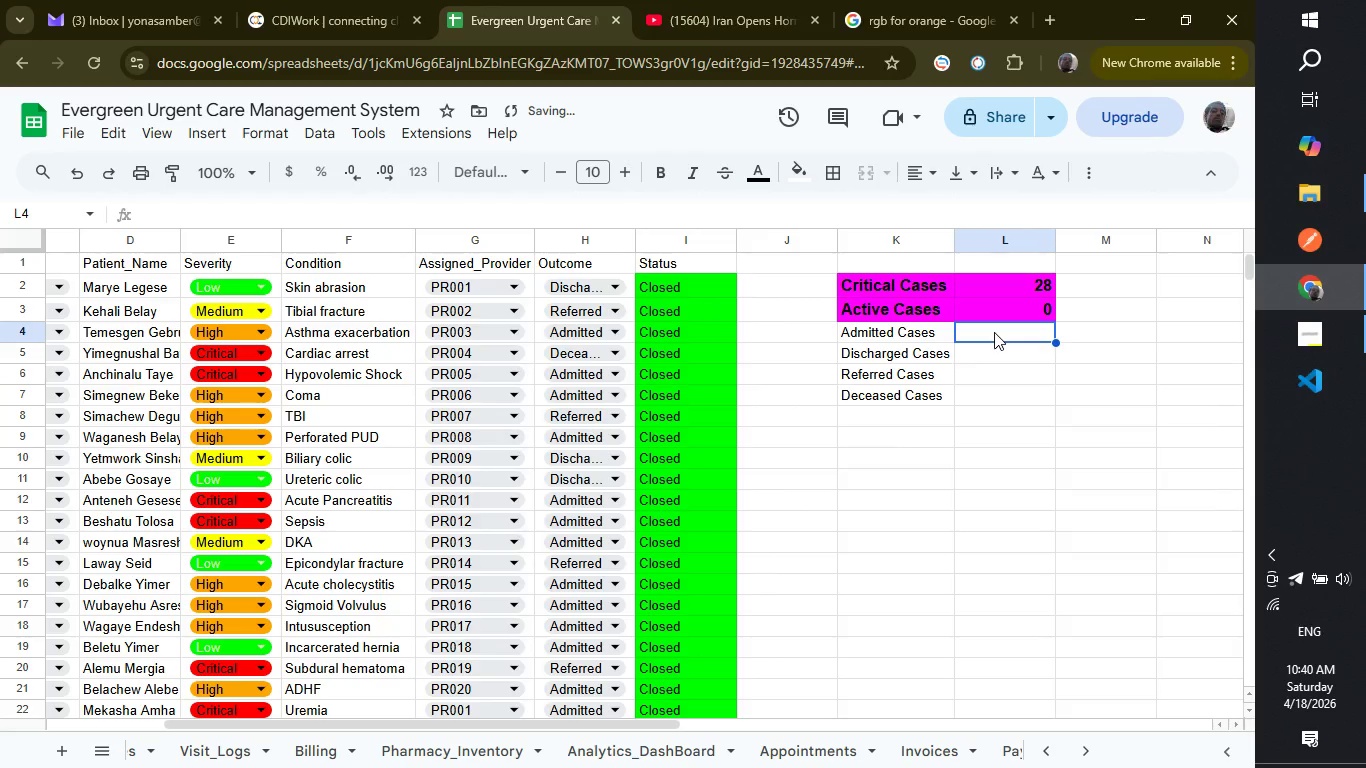 
type(=COUNTIF)
 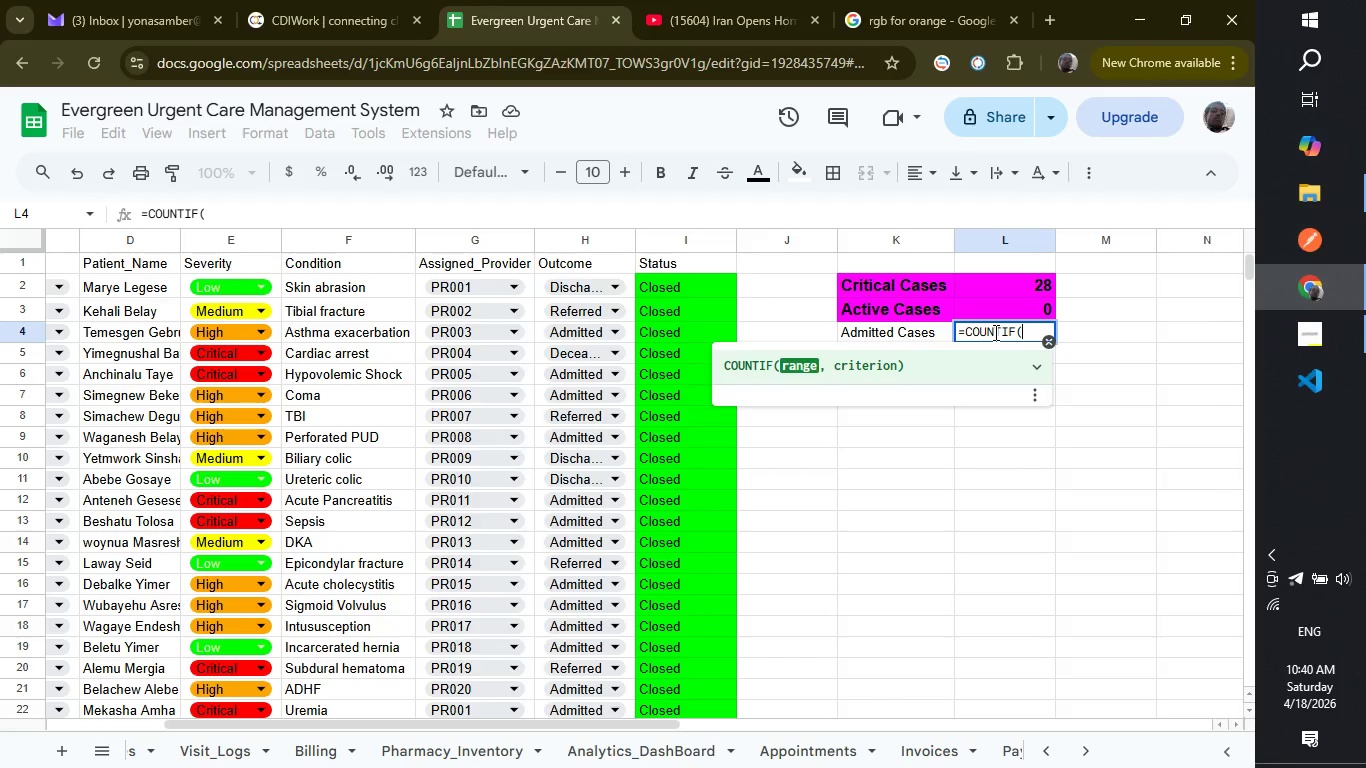 
key(Enter)
 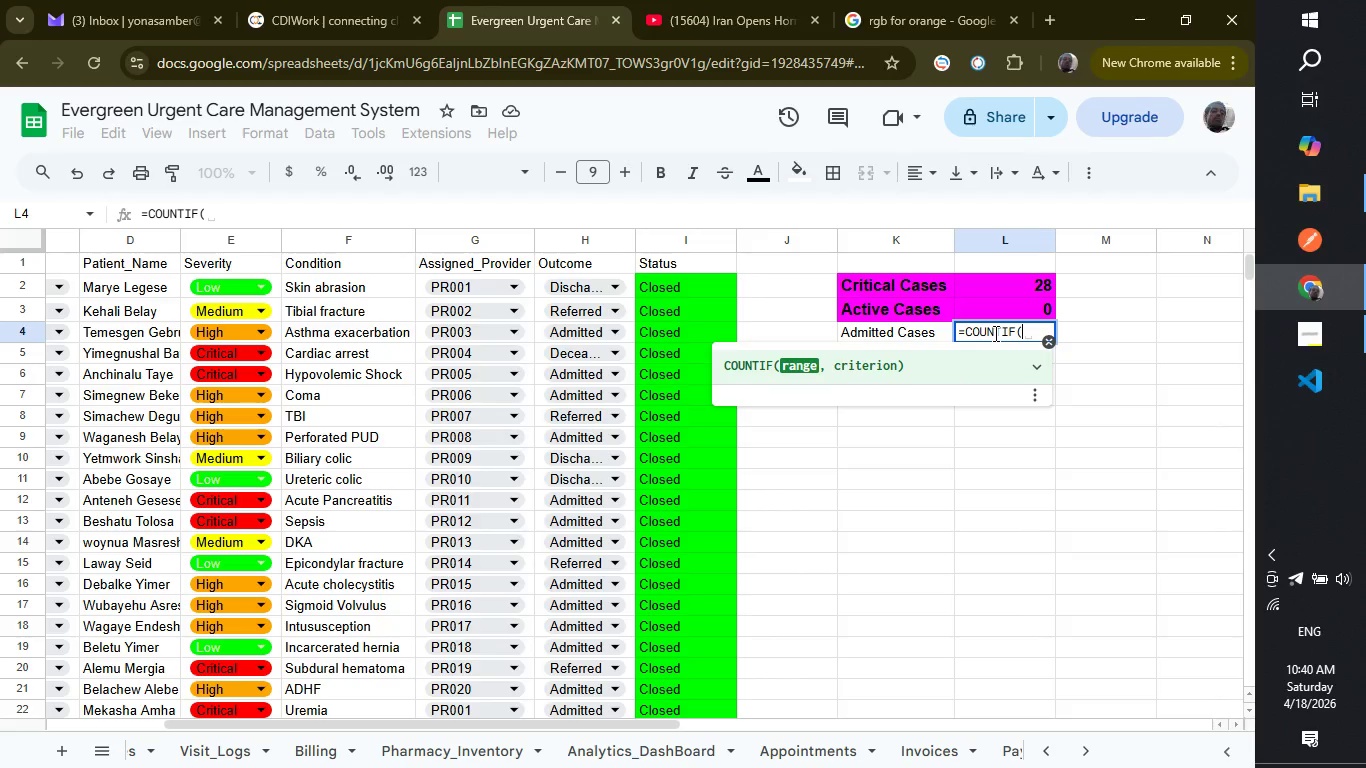 
wait(9.58)
 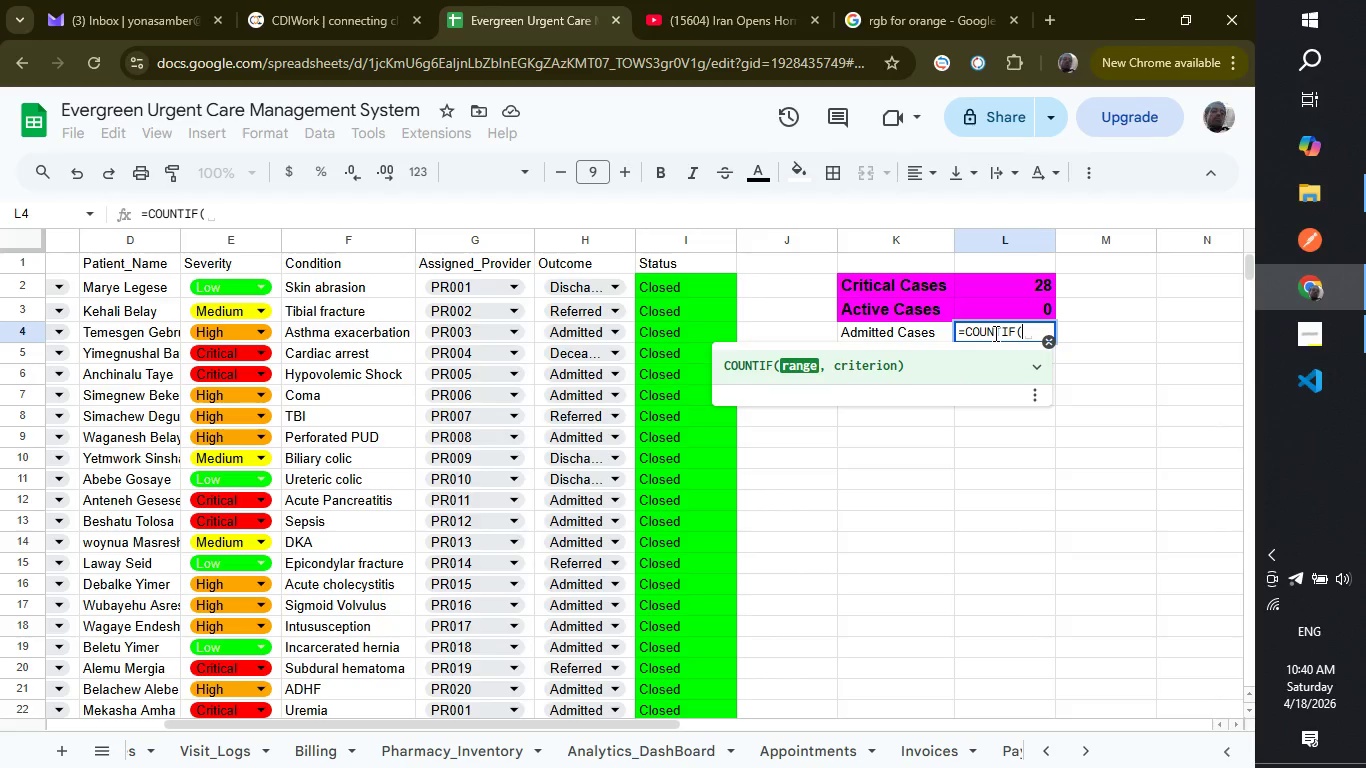 
type(Emergency+)
key(Backspace)
type(_Log!)
 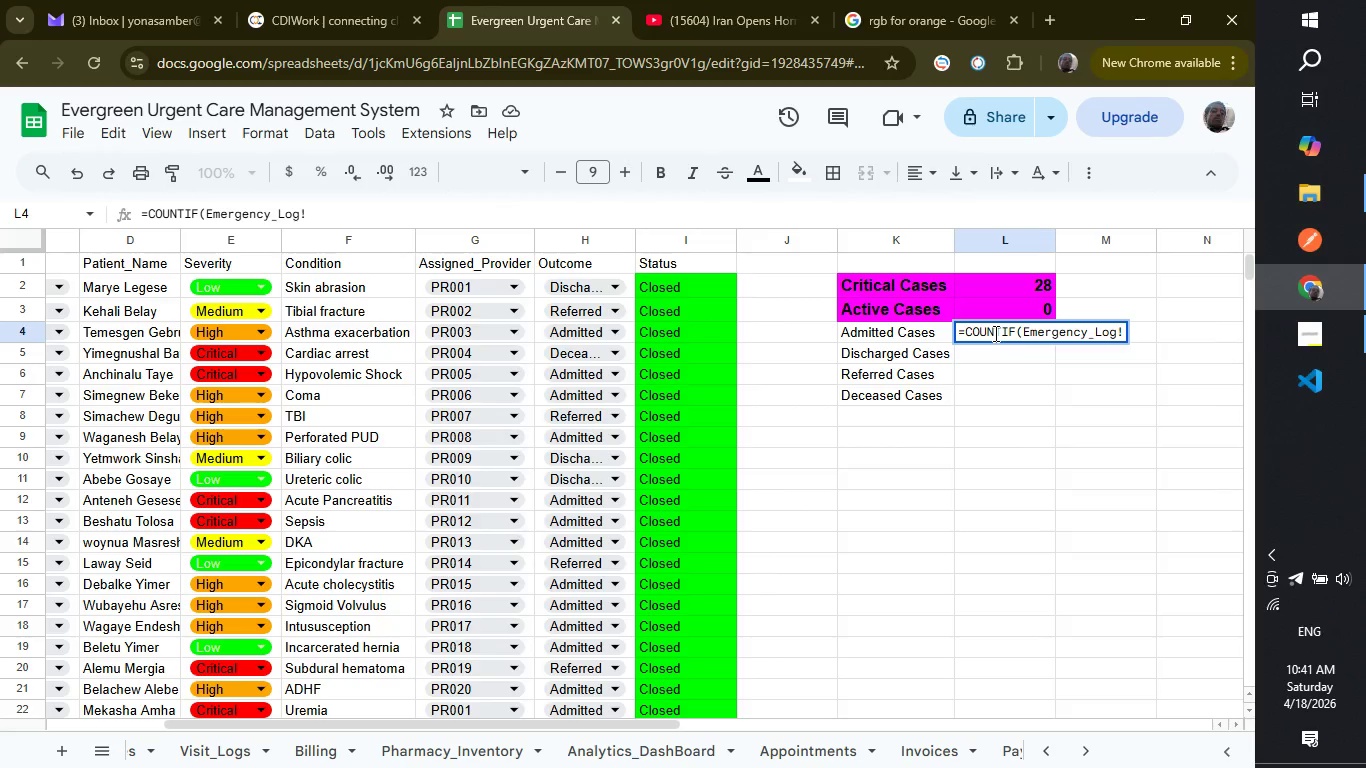 
hold_key(key=ShiftLeft, duration=0.38)
 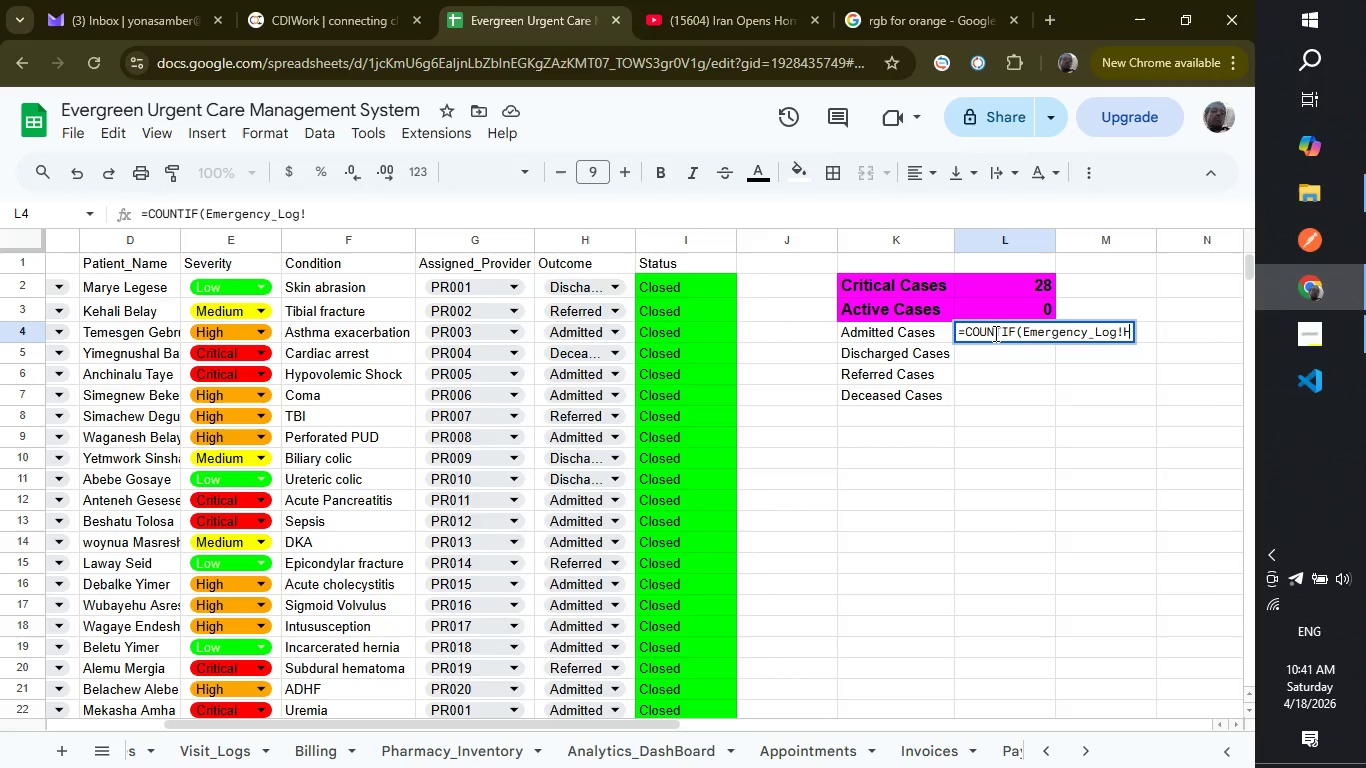 
type(H2:H101,")
 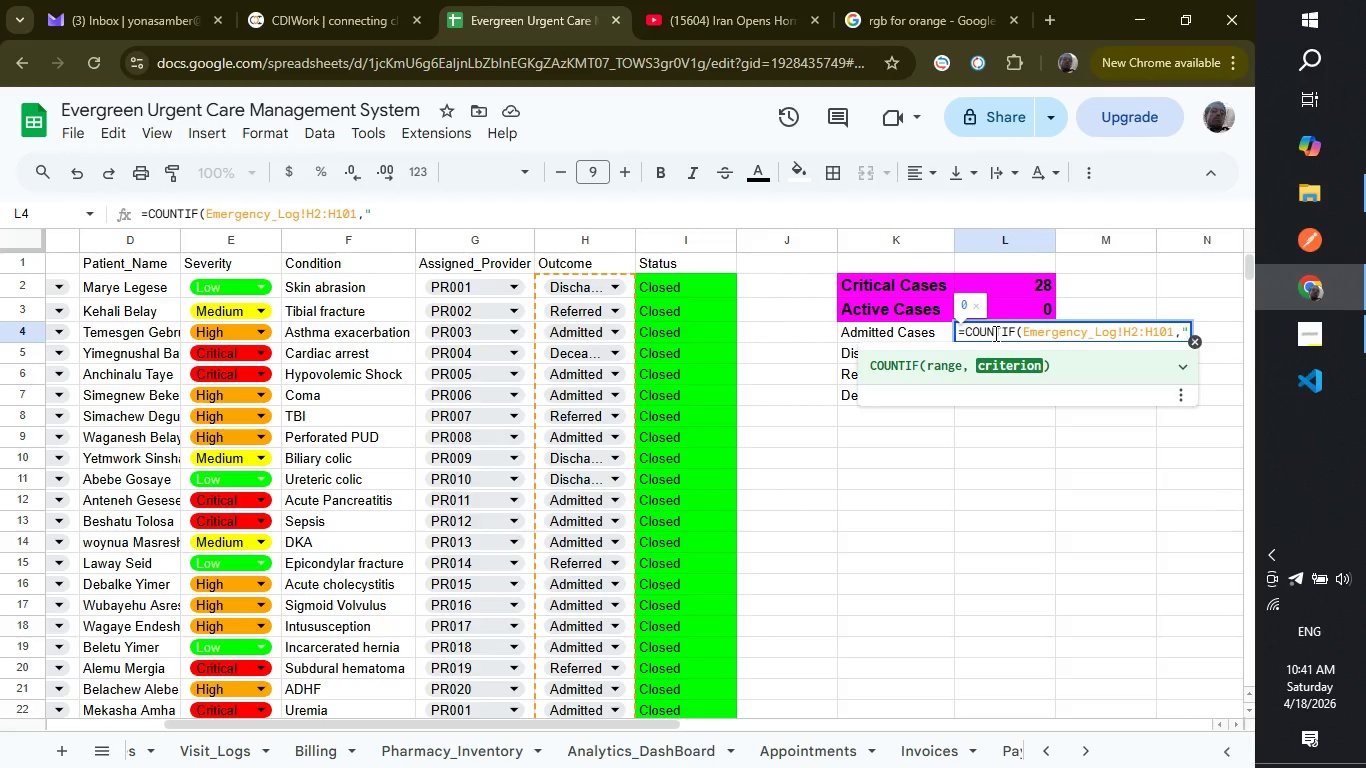 
type(Admitted"))
 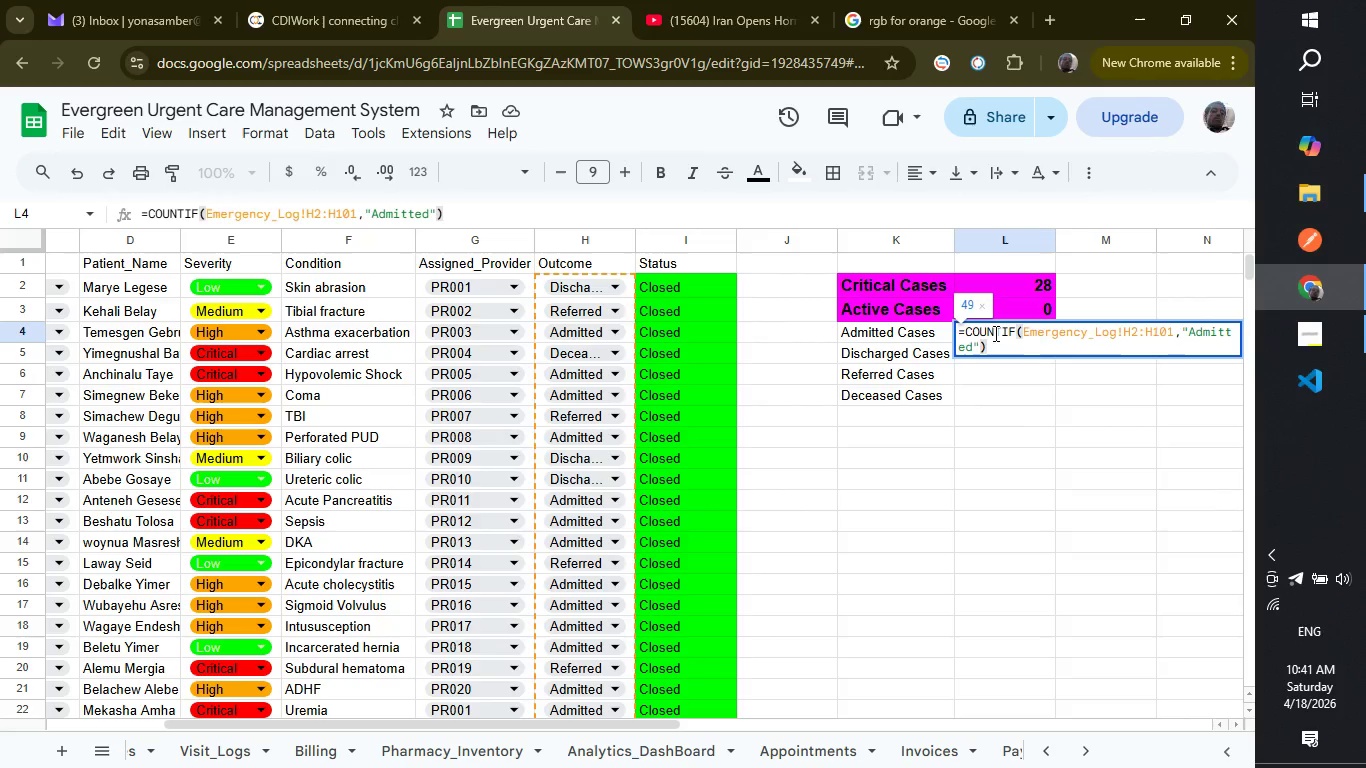 
key(Enter)
 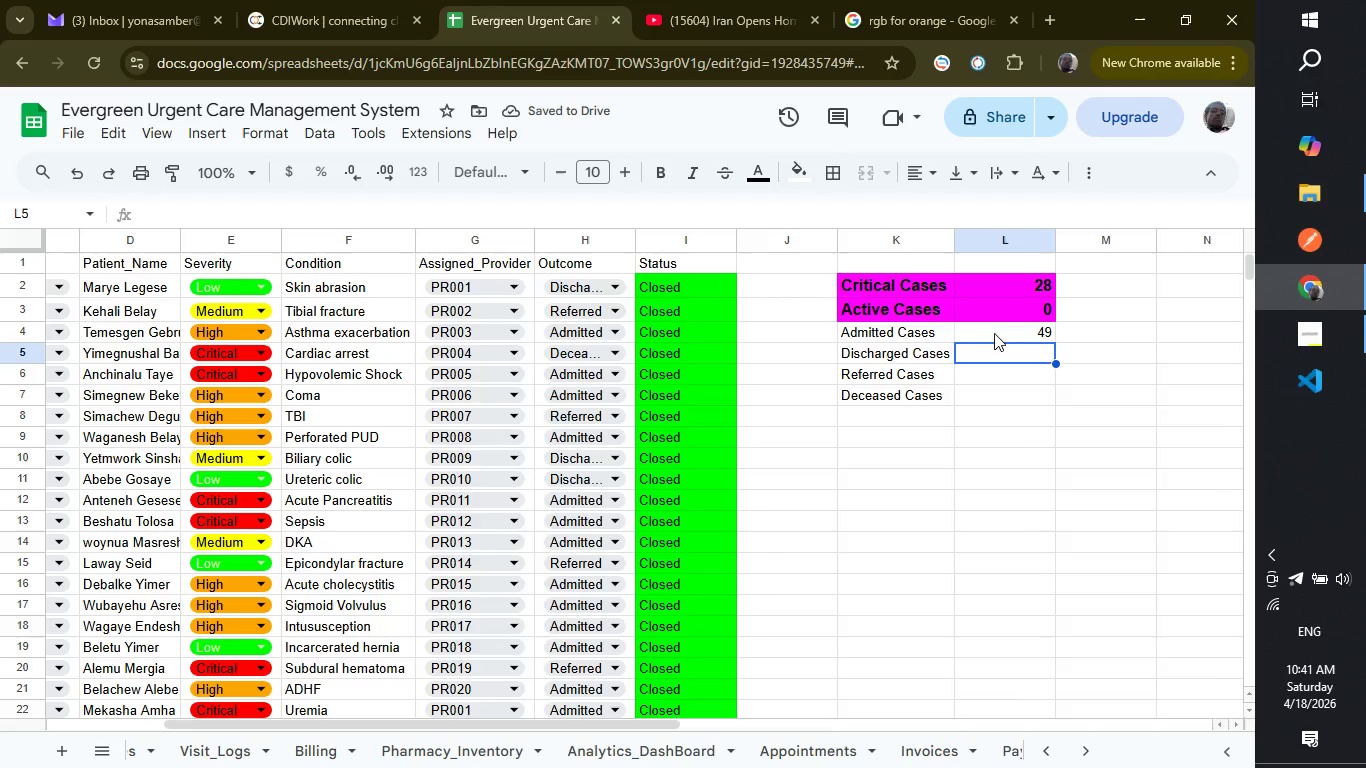 
wait(5.67)
 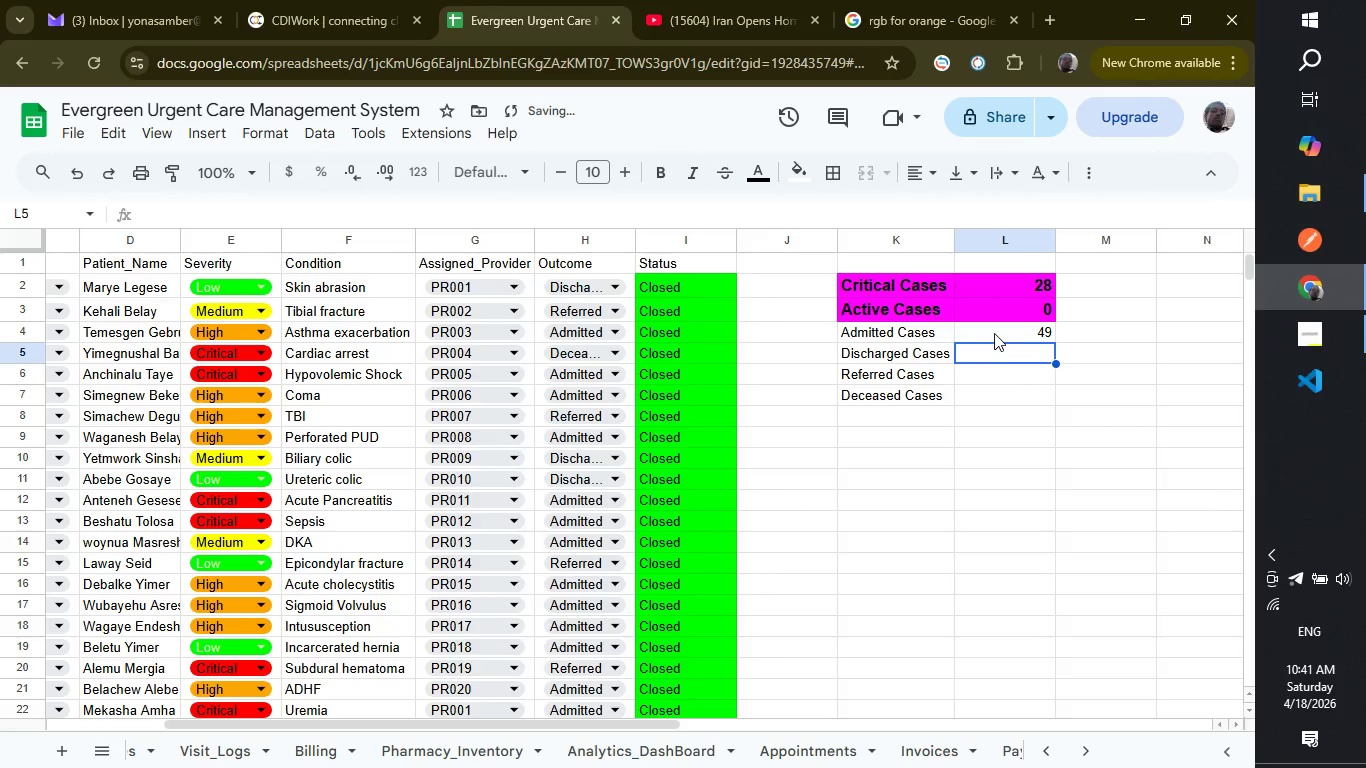 
type(=COUNTIF)
 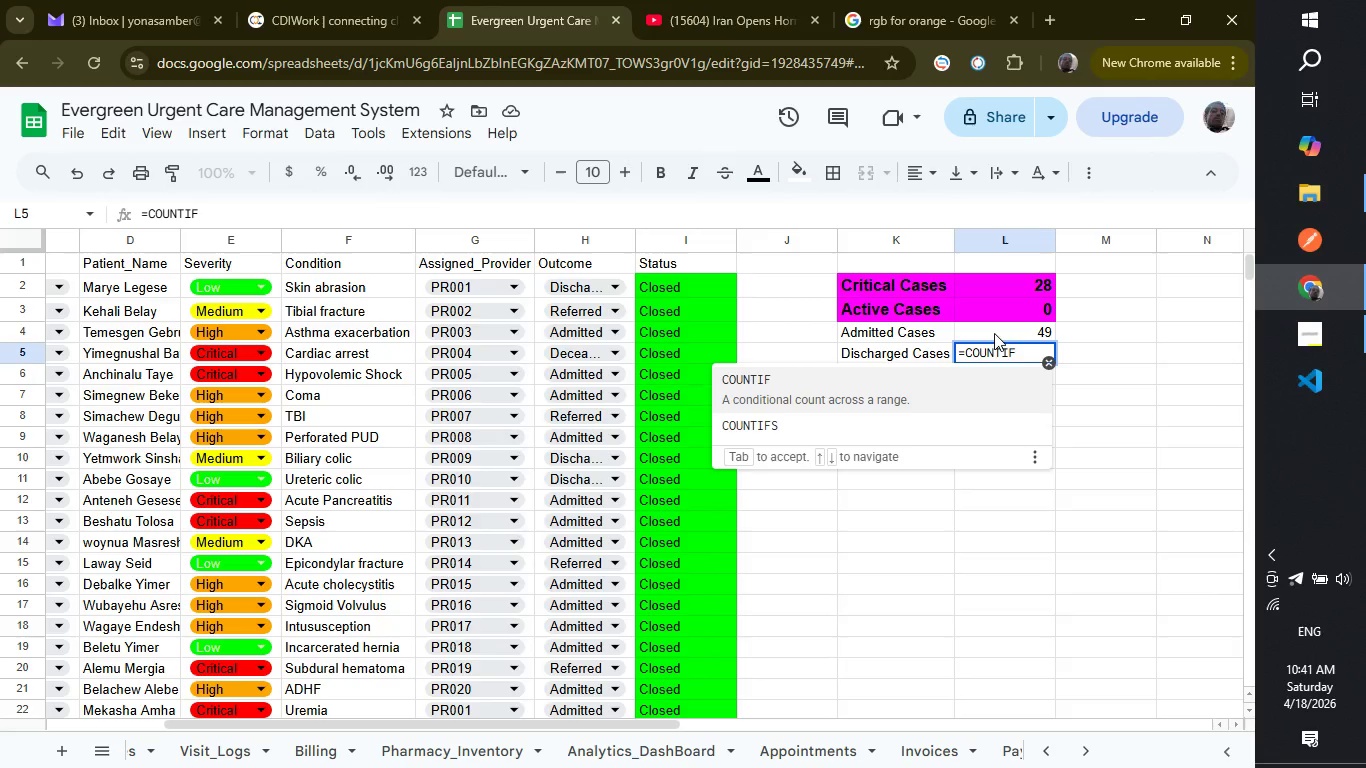 
key(Enter)
 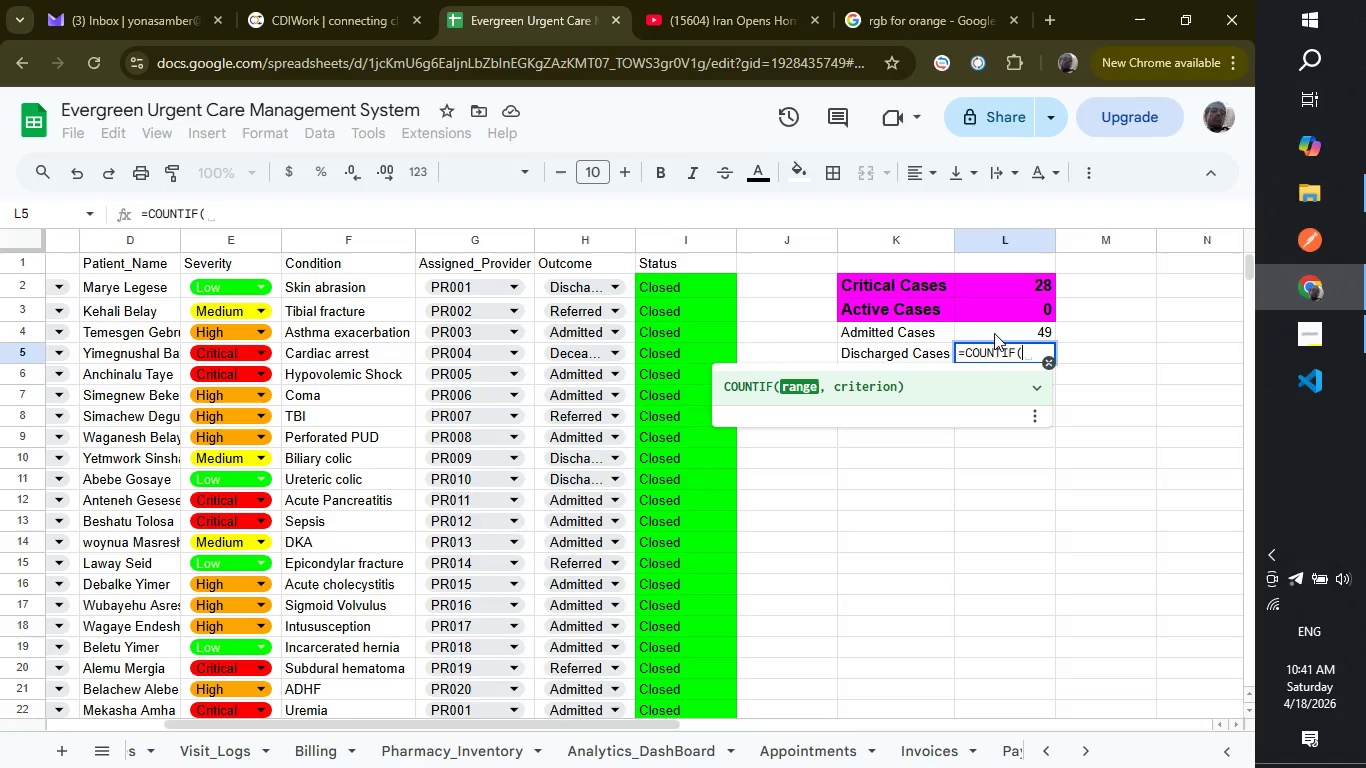 
type(Emergency_Log!H2:H101,"Discharged"))
 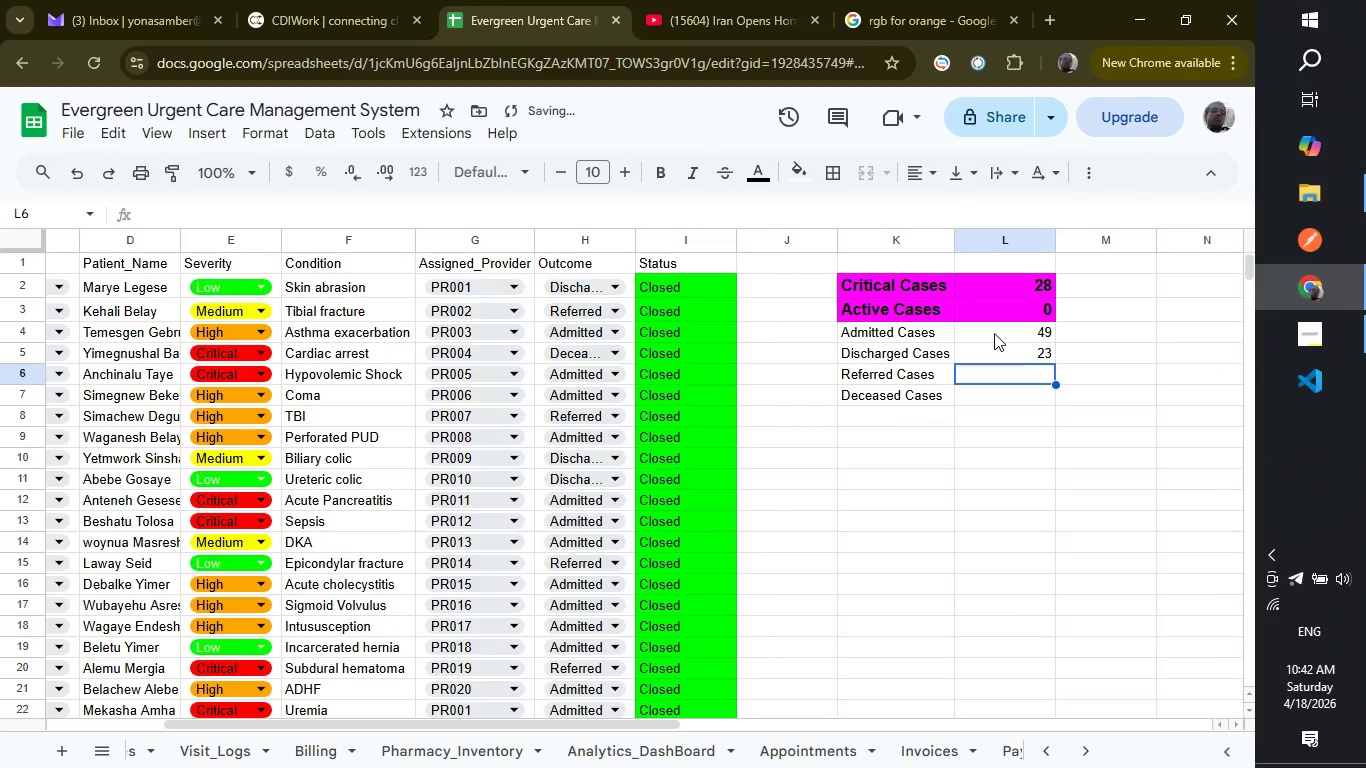 
 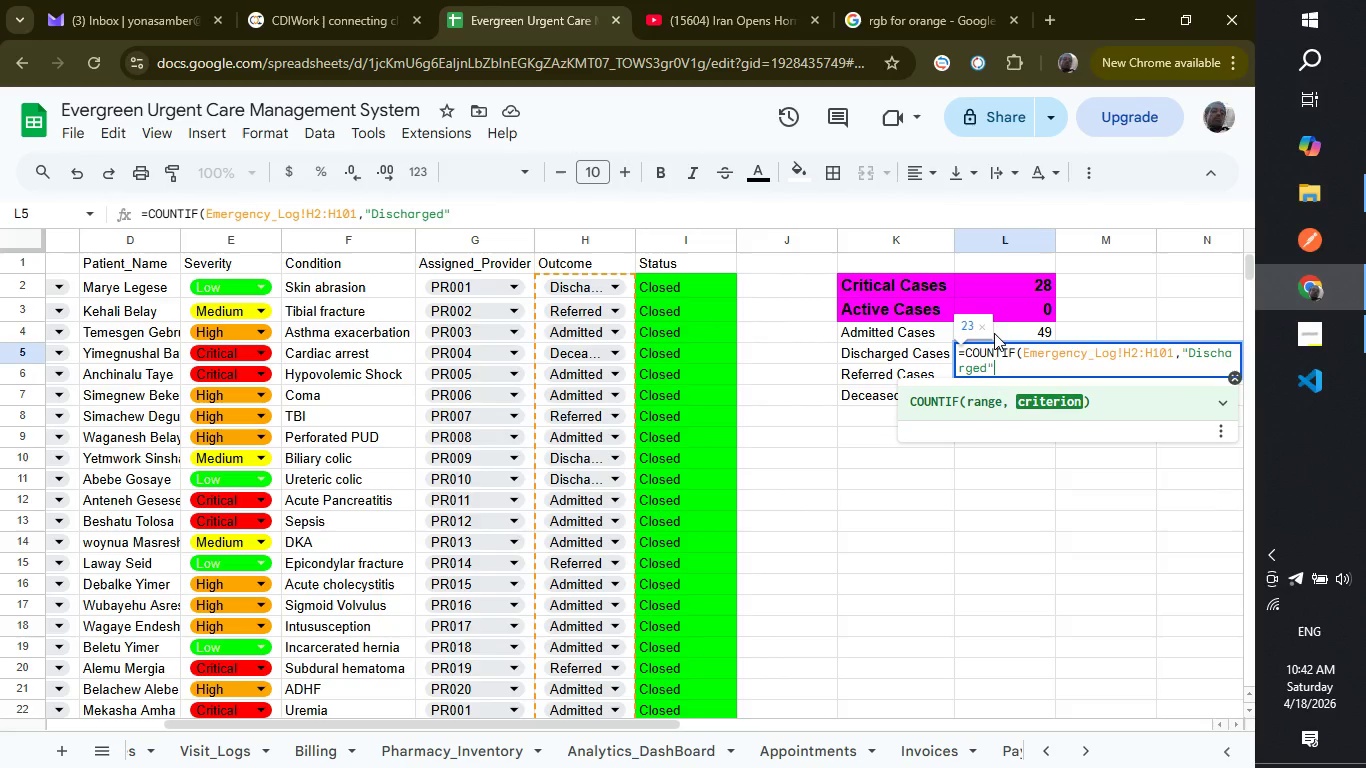 
key(Enter)
 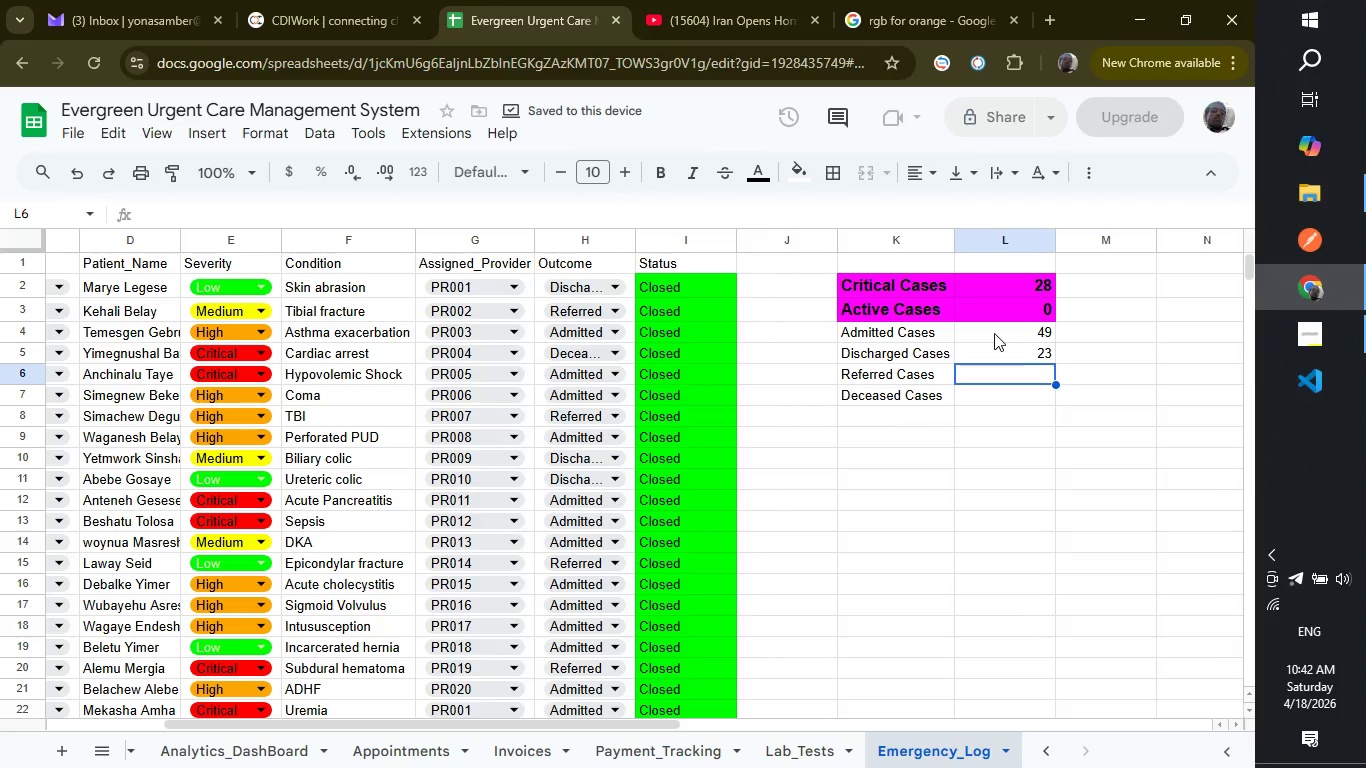 
wait(8.09)
 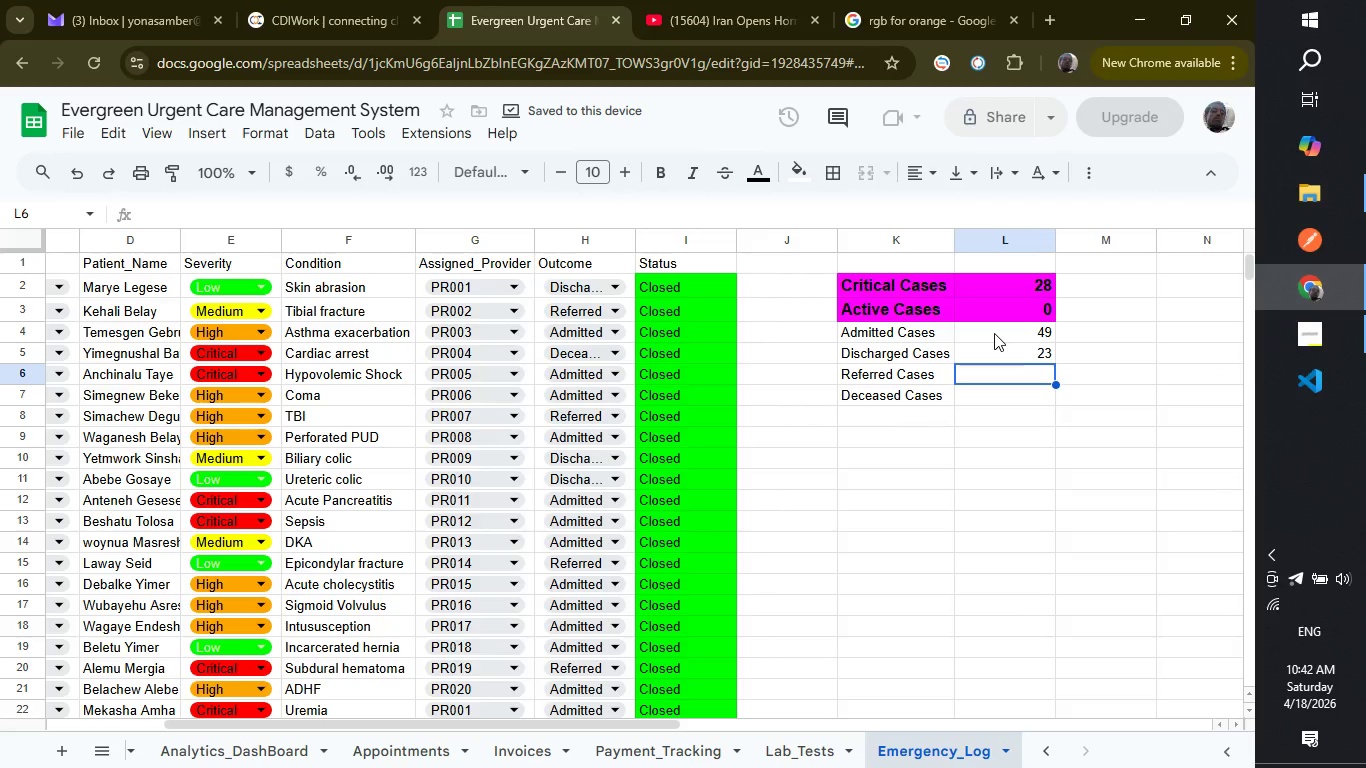 
type(=Cou)
key(Backspace)
key(Backspace)
type(OUNTIF)
 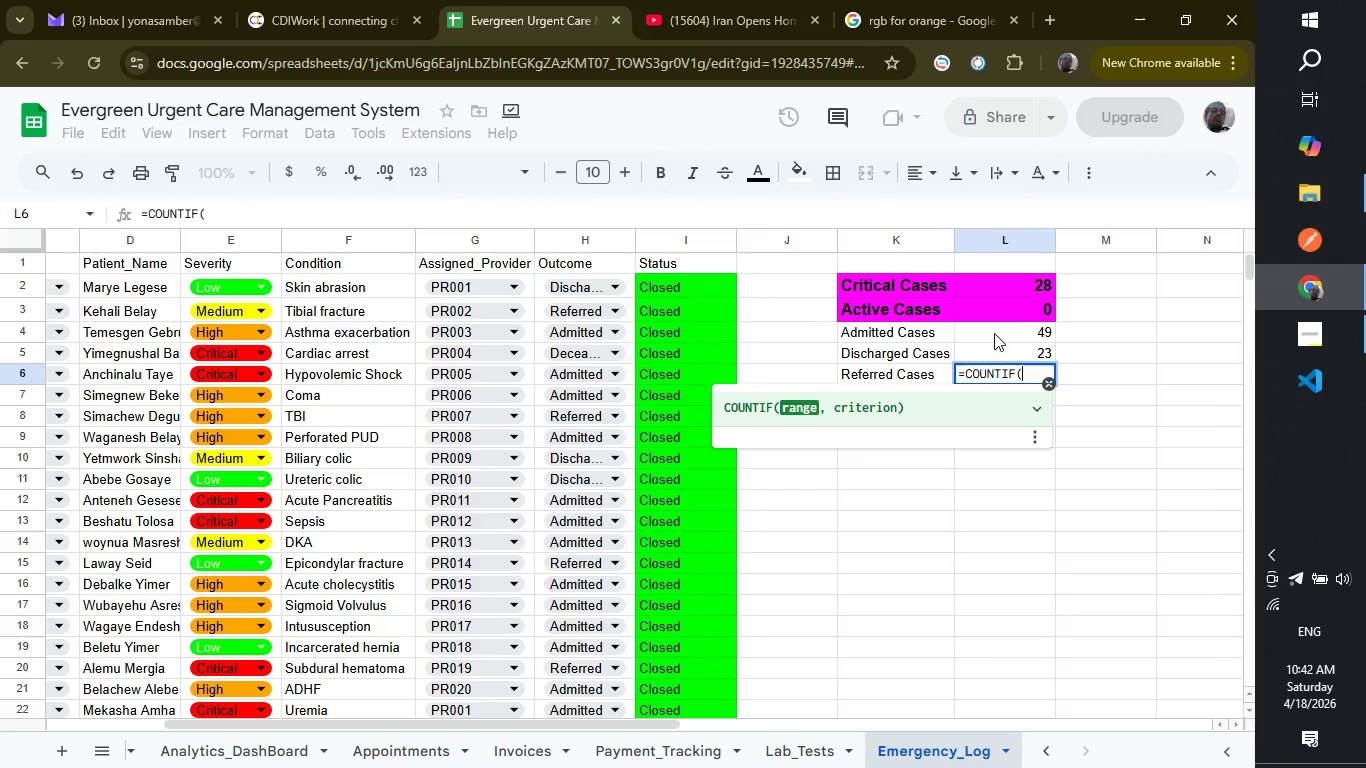 
key(Enter)
 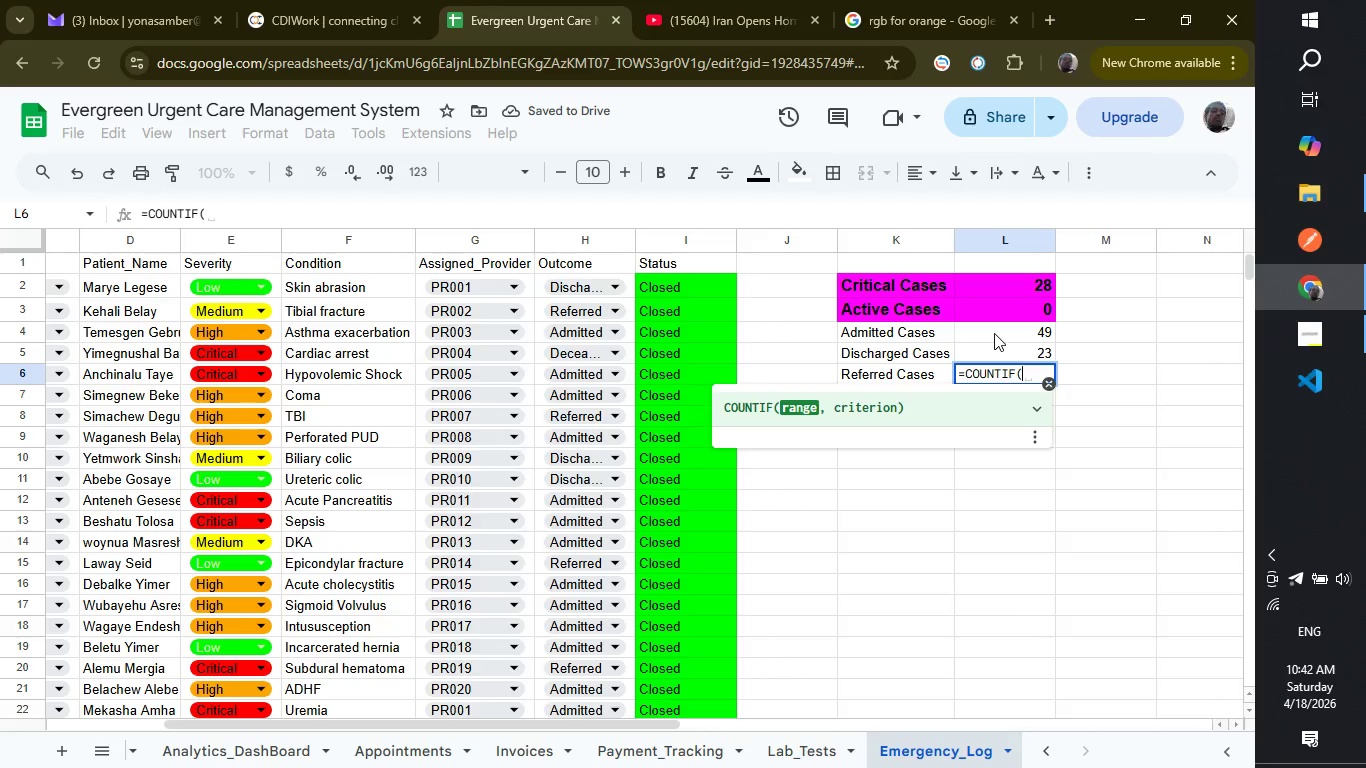 
type(Emergency_Log)
 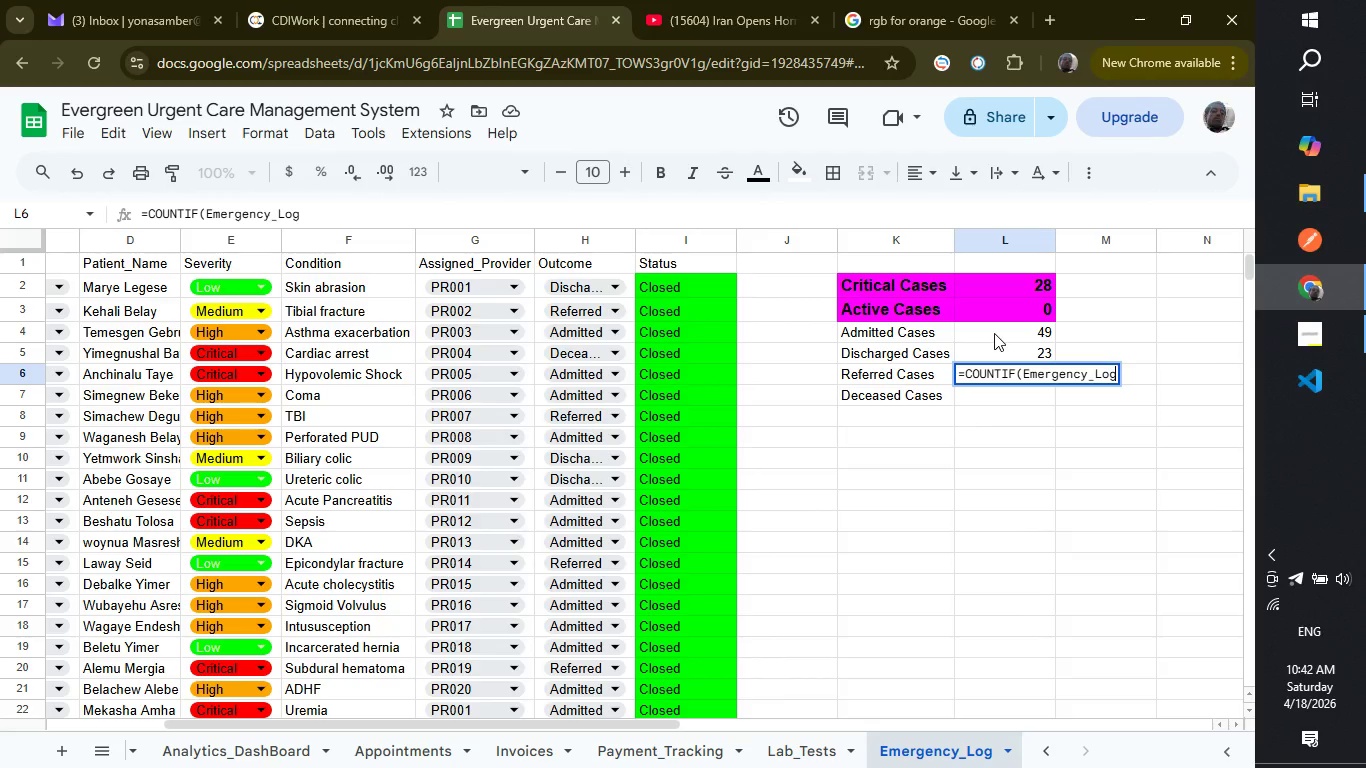 
type(!H2:H101,"Referred"))
 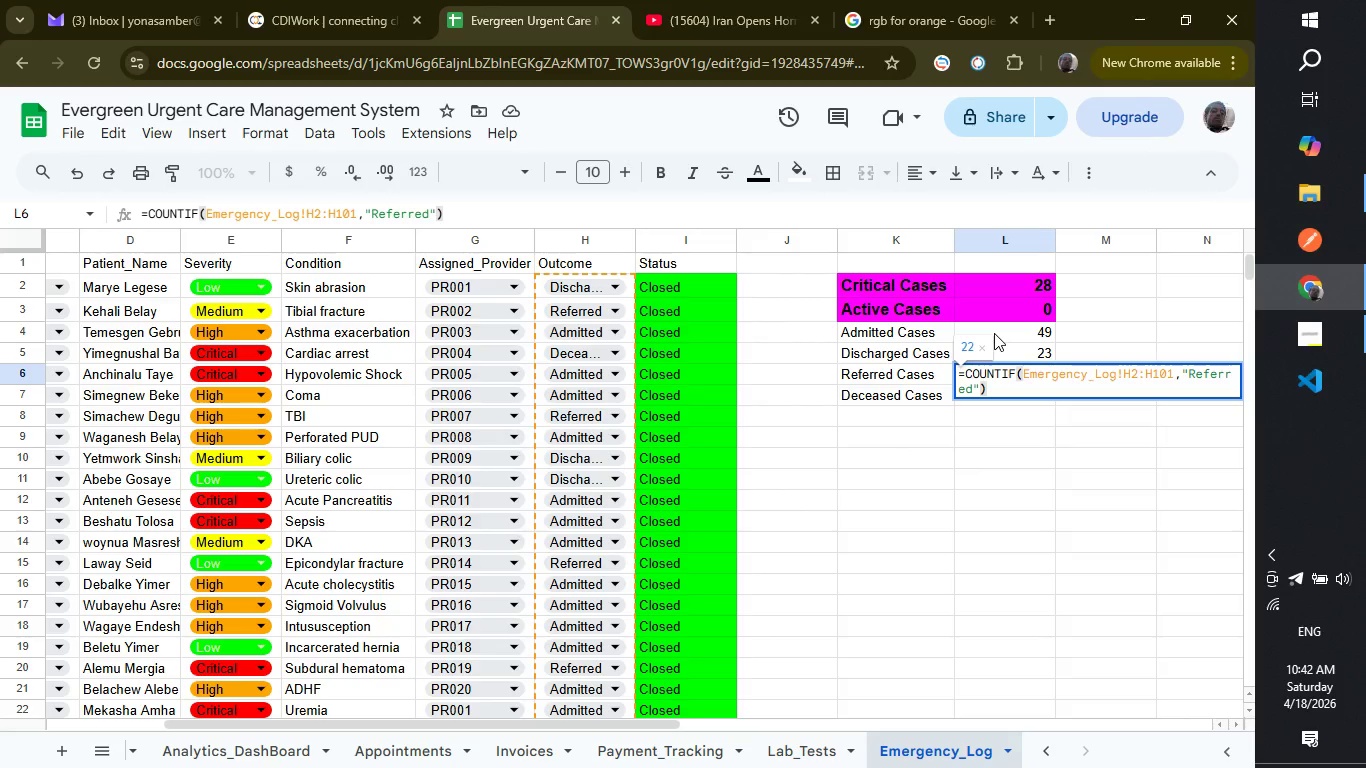 
key(Enter)
 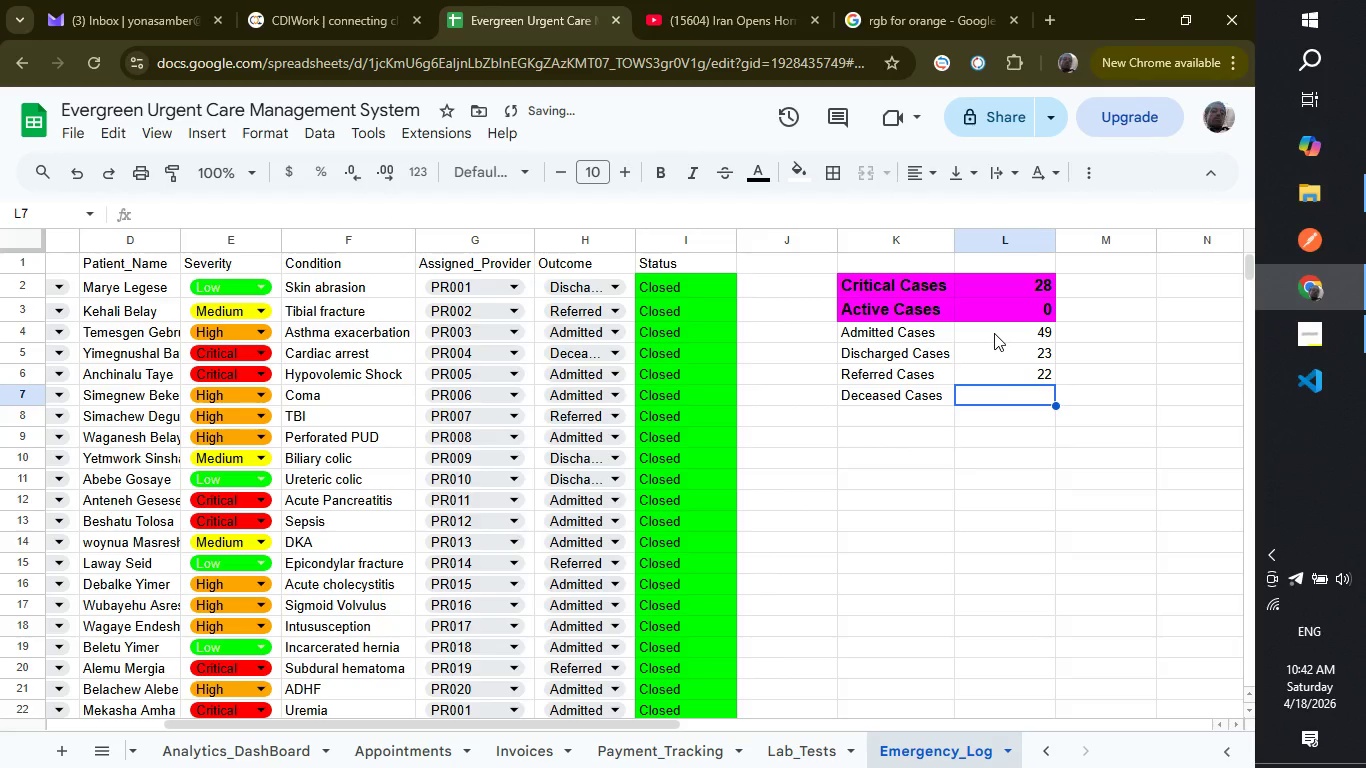 
wait(5.14)
 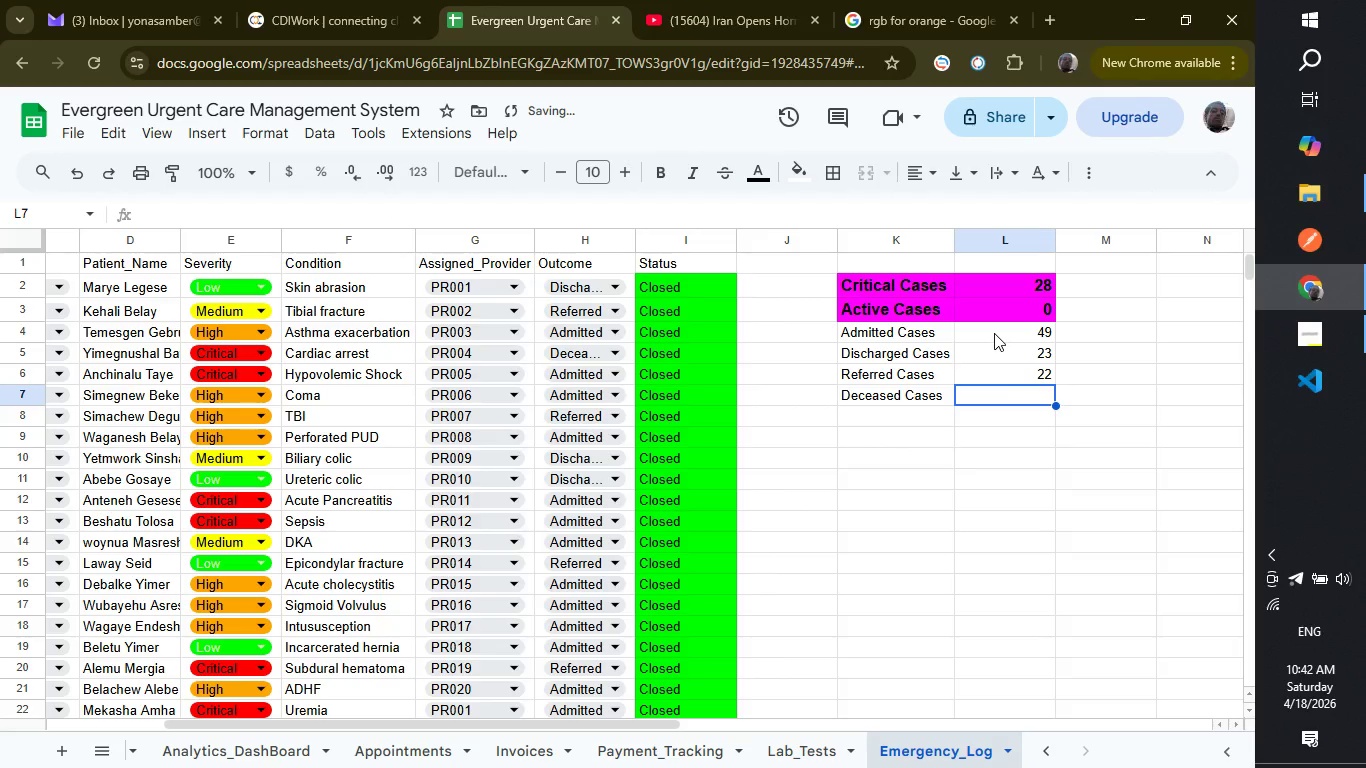 
type(=COUNTIF)
 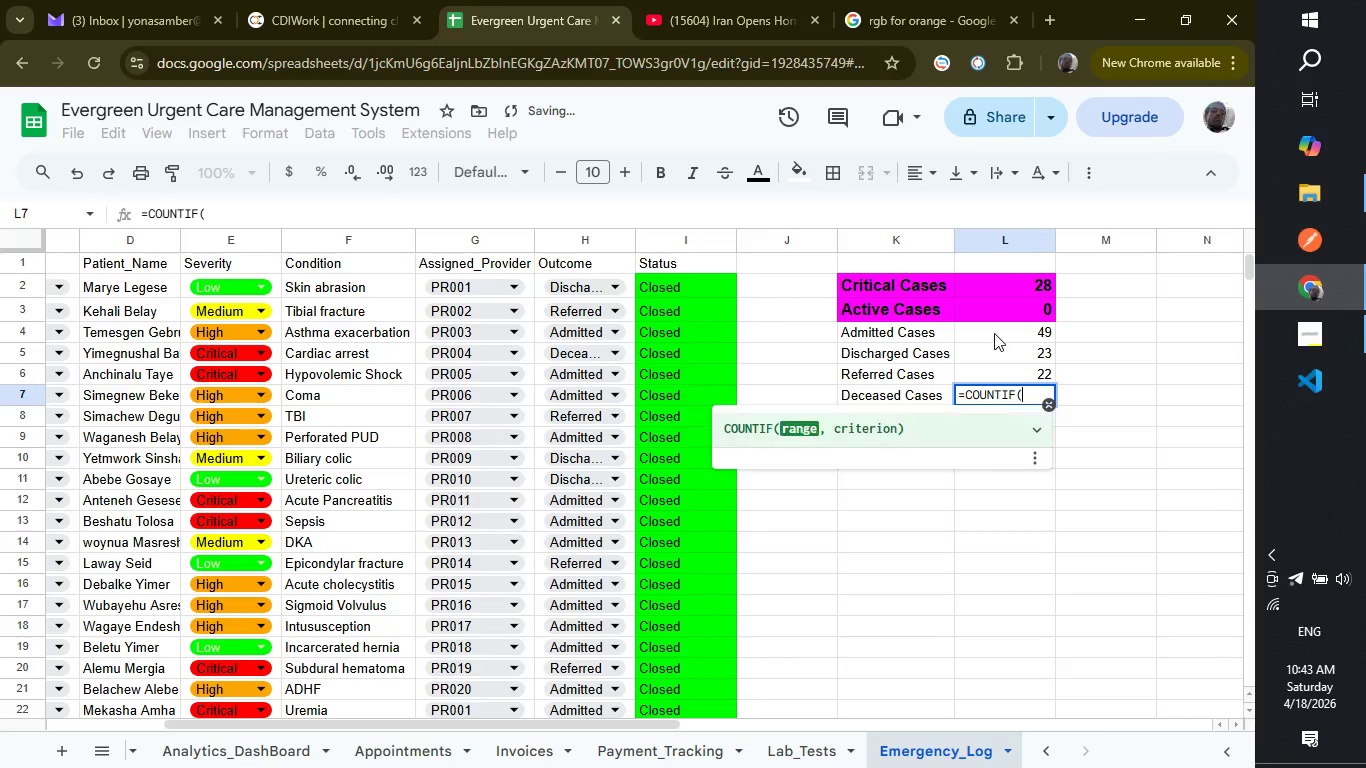 
key(Enter)
 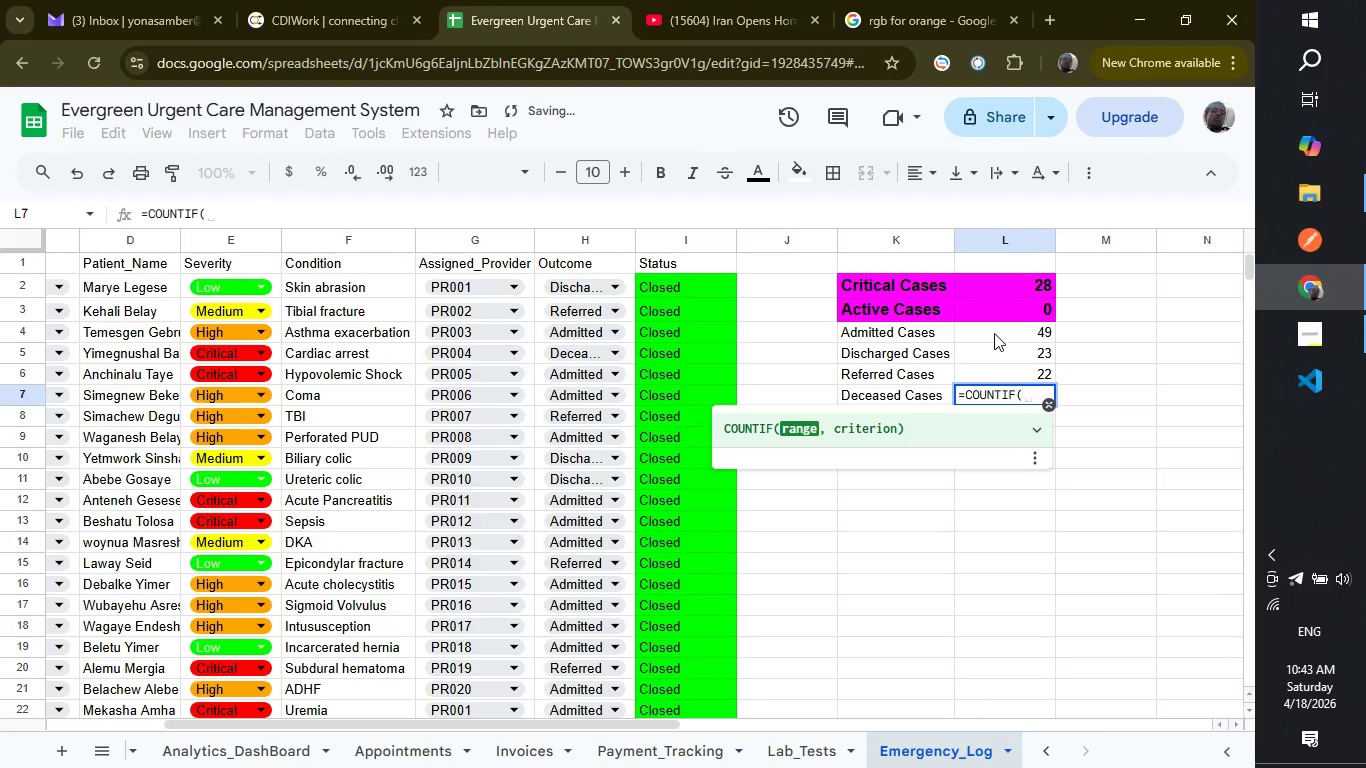 
type(Eemergency_Log!H2:H101)
 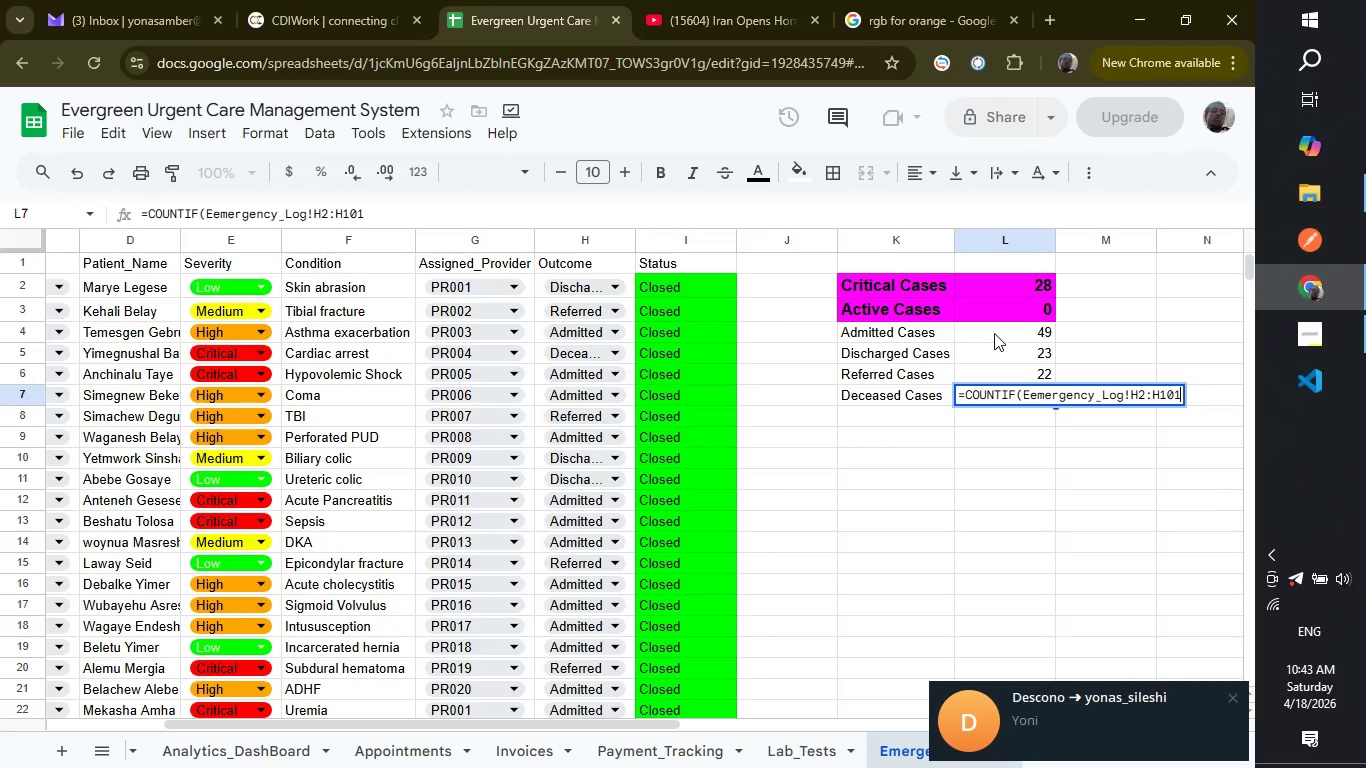 
wait(8.17)
 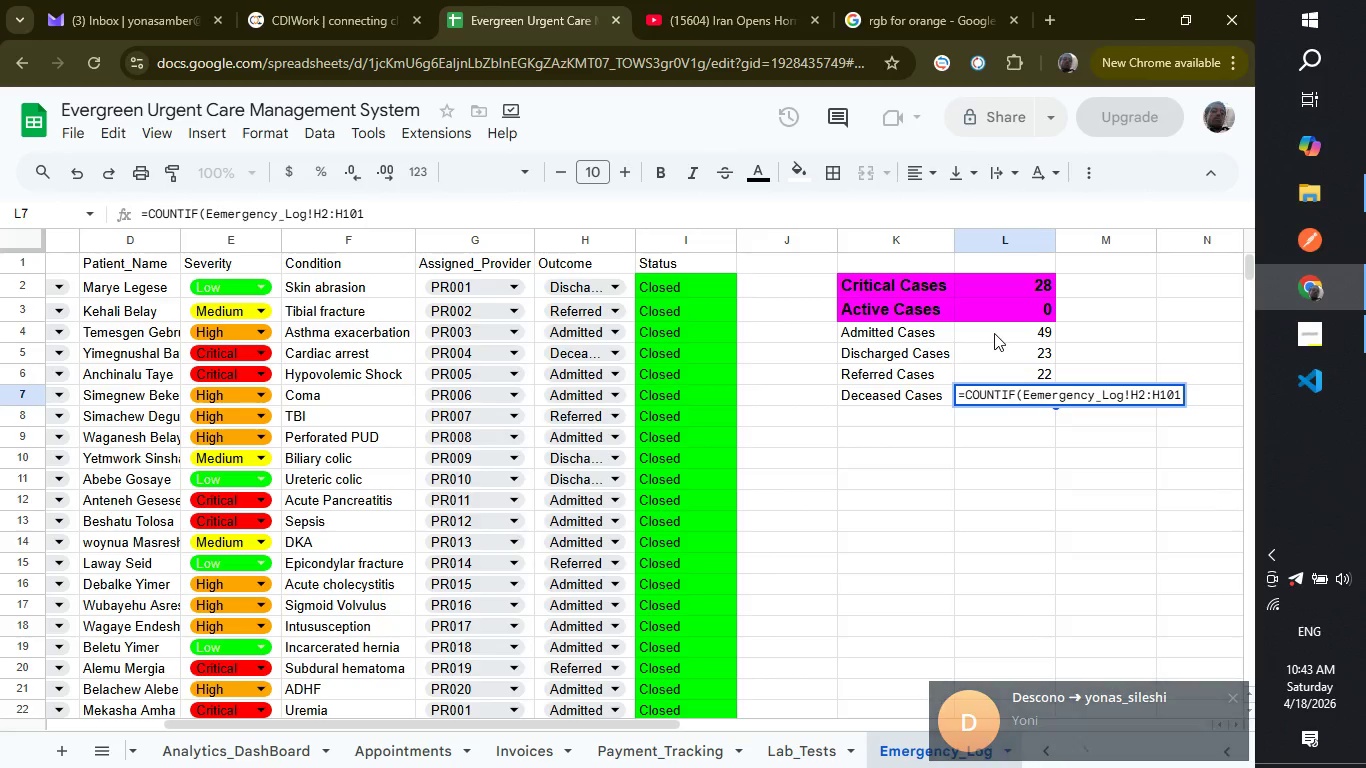 
type(,"Deceased")
 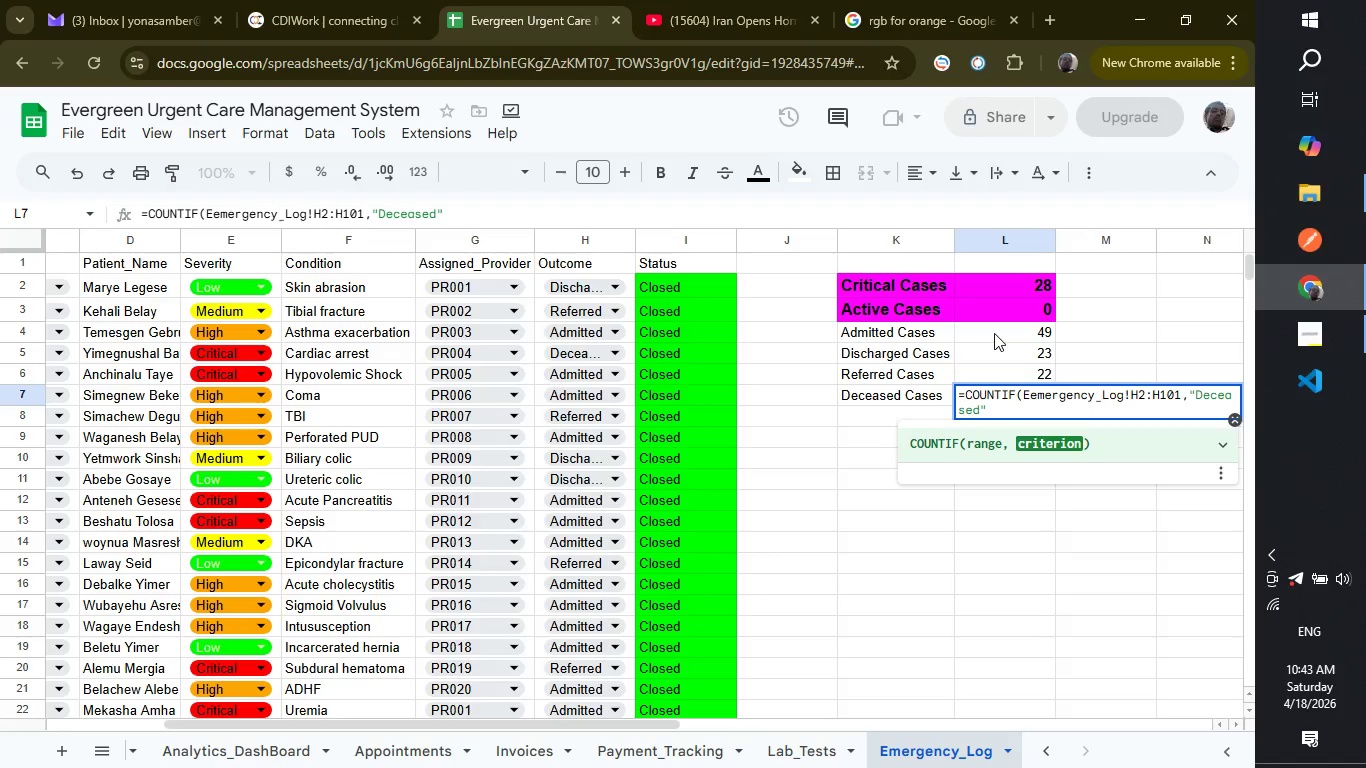 
left_click([1293, 574])
 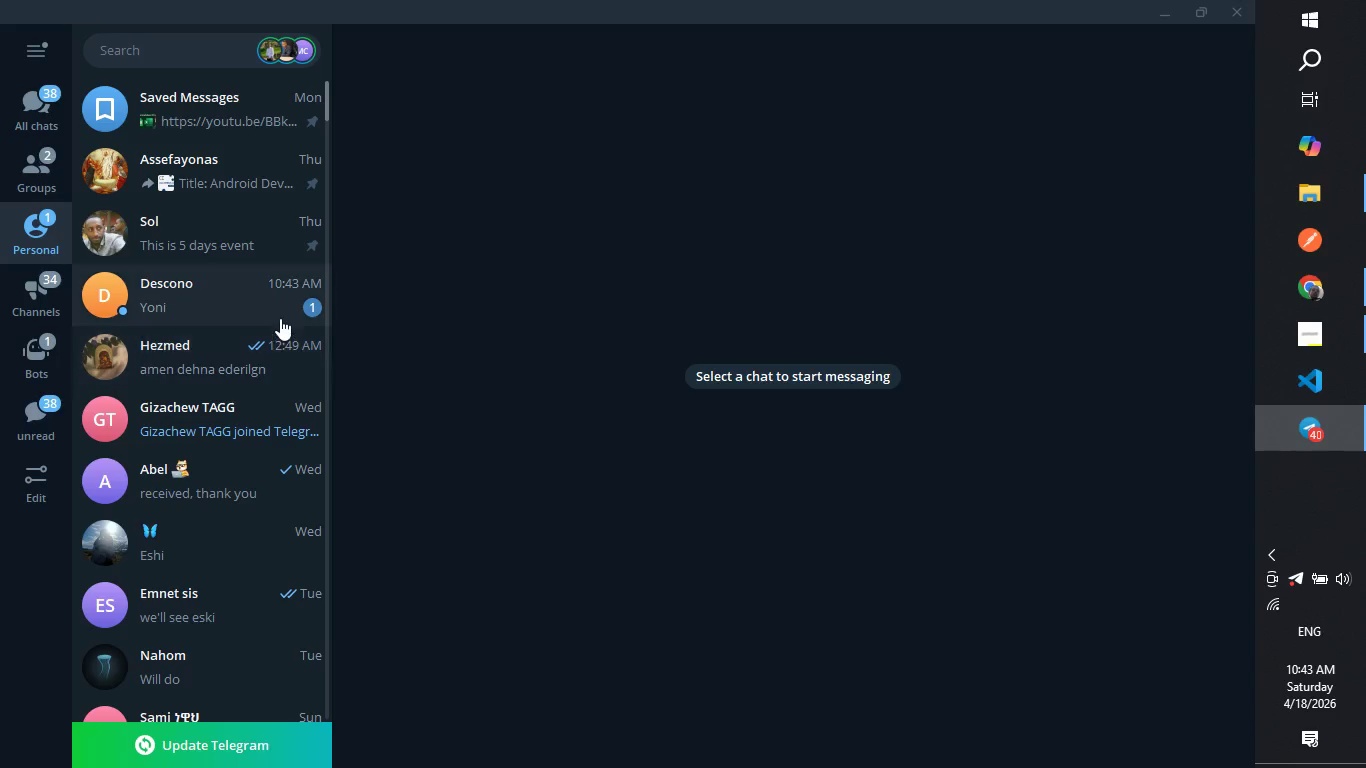 
left_click([280, 318])
 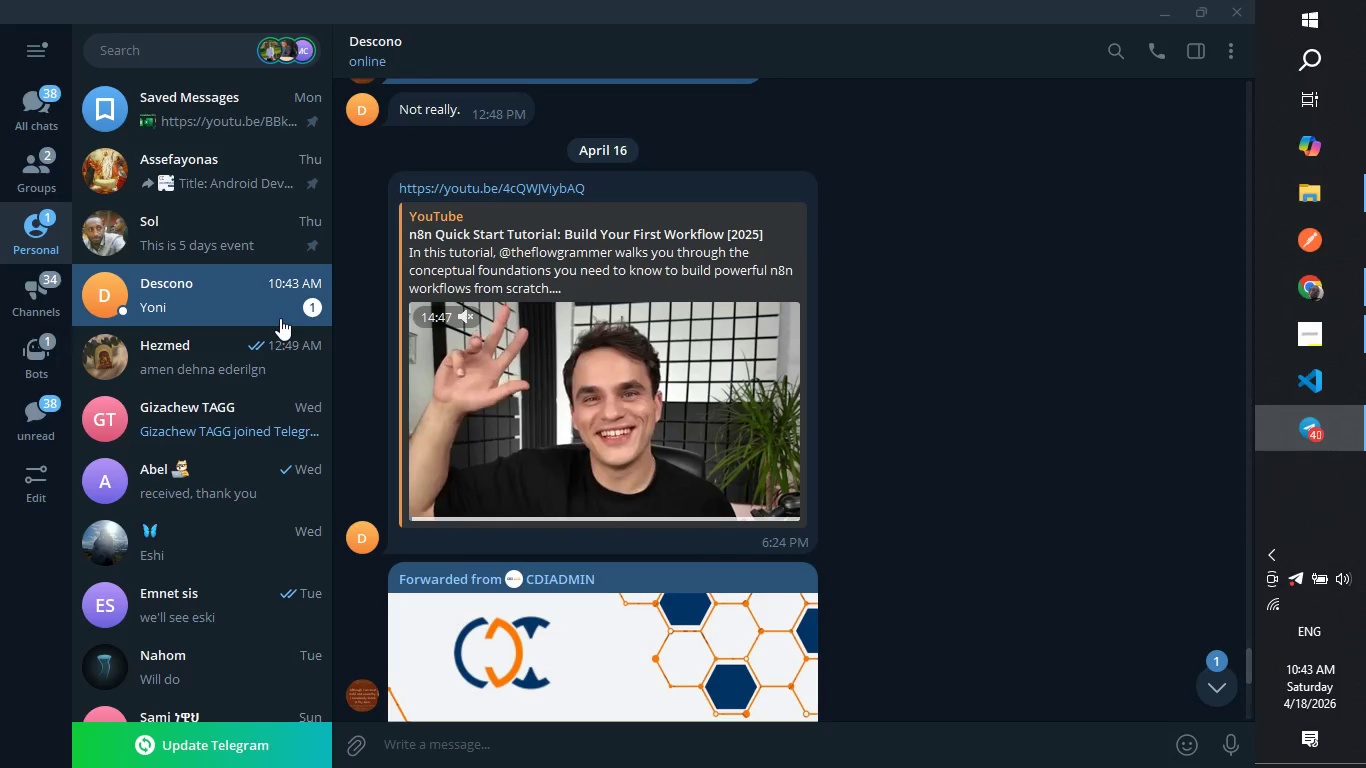 
type(yet gebu)
 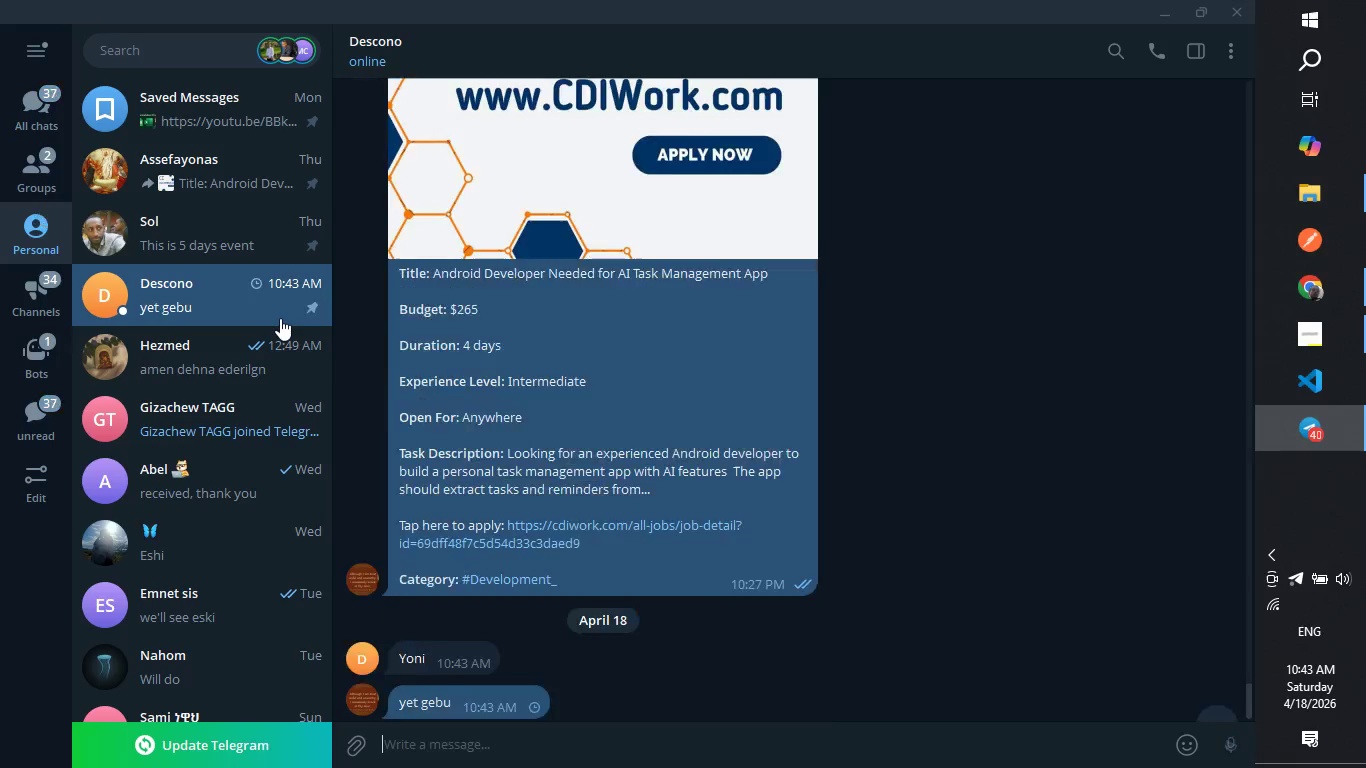 
key(Enter)
 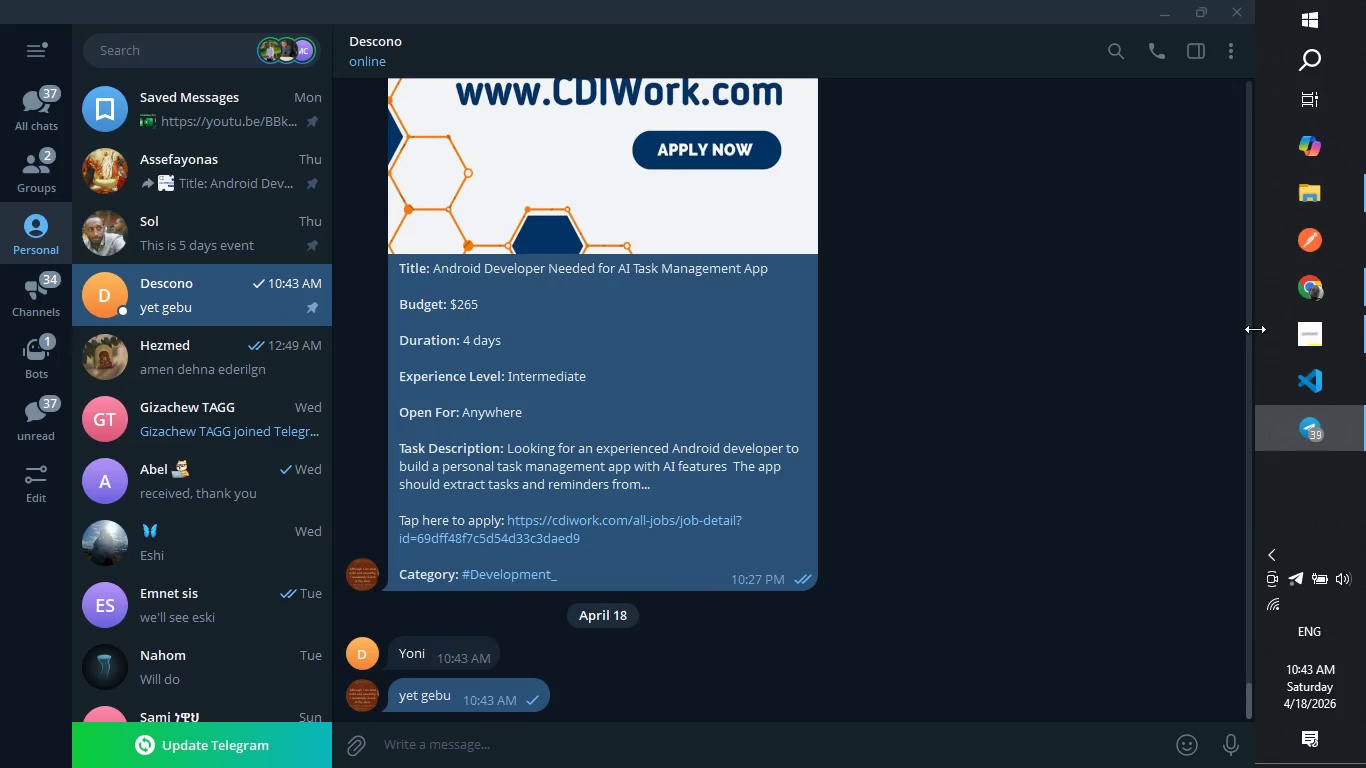 
left_click([1304, 329])